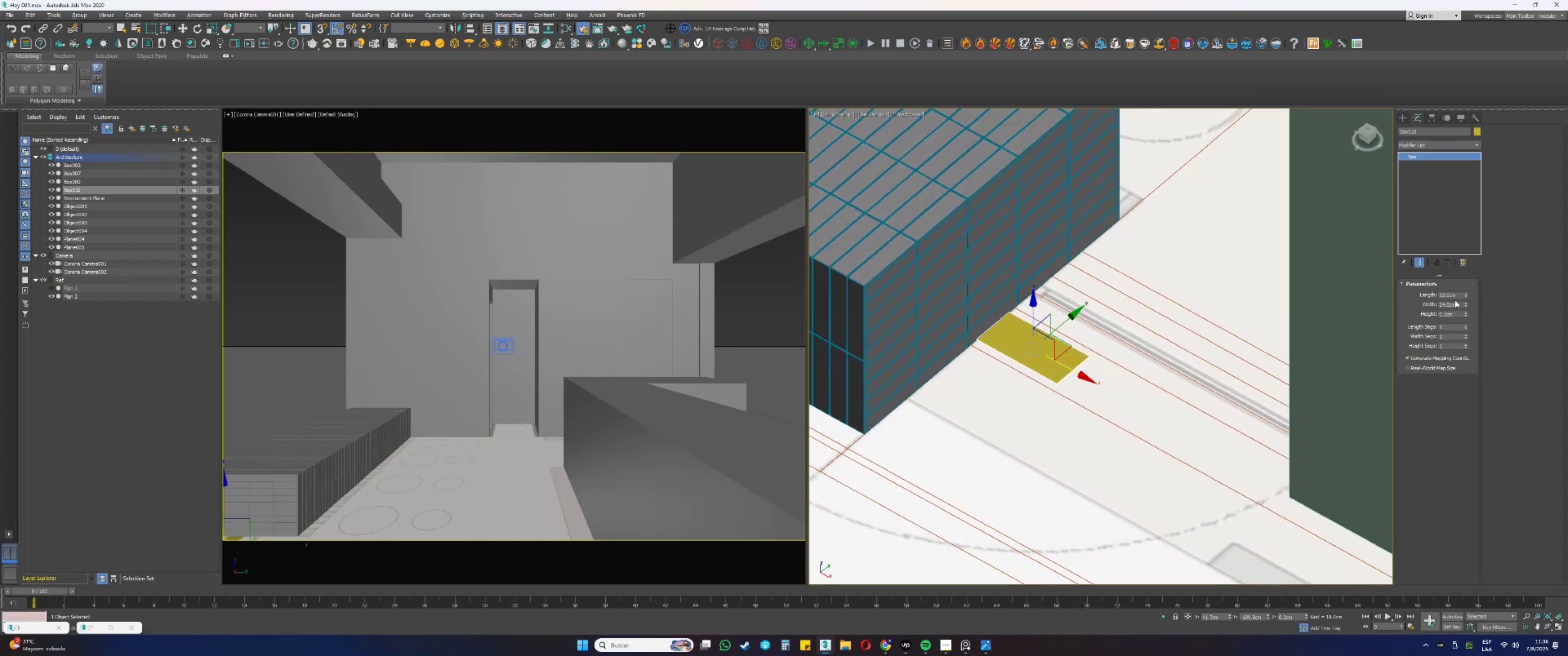 
key(Alt+AltLeft)
 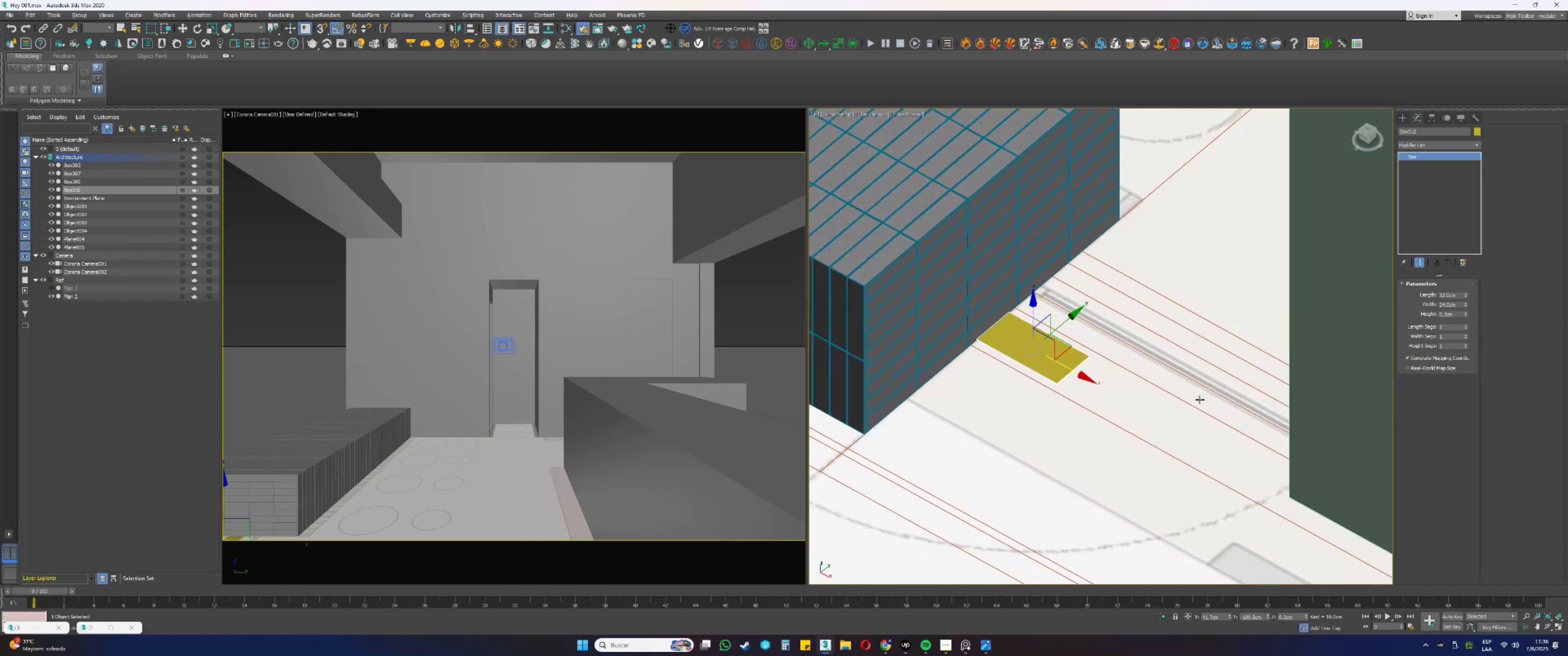 
key(Alt+Tab)
 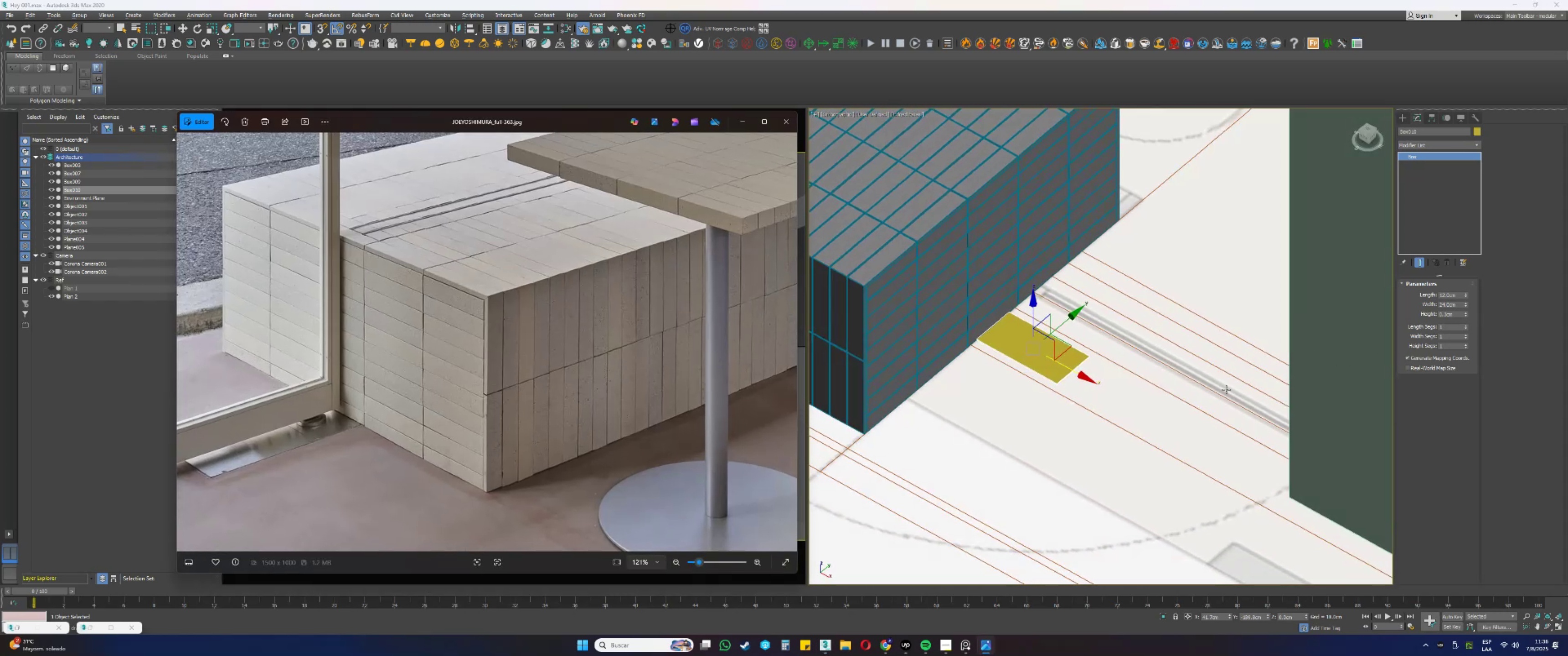 
double_click([1459, 295])
 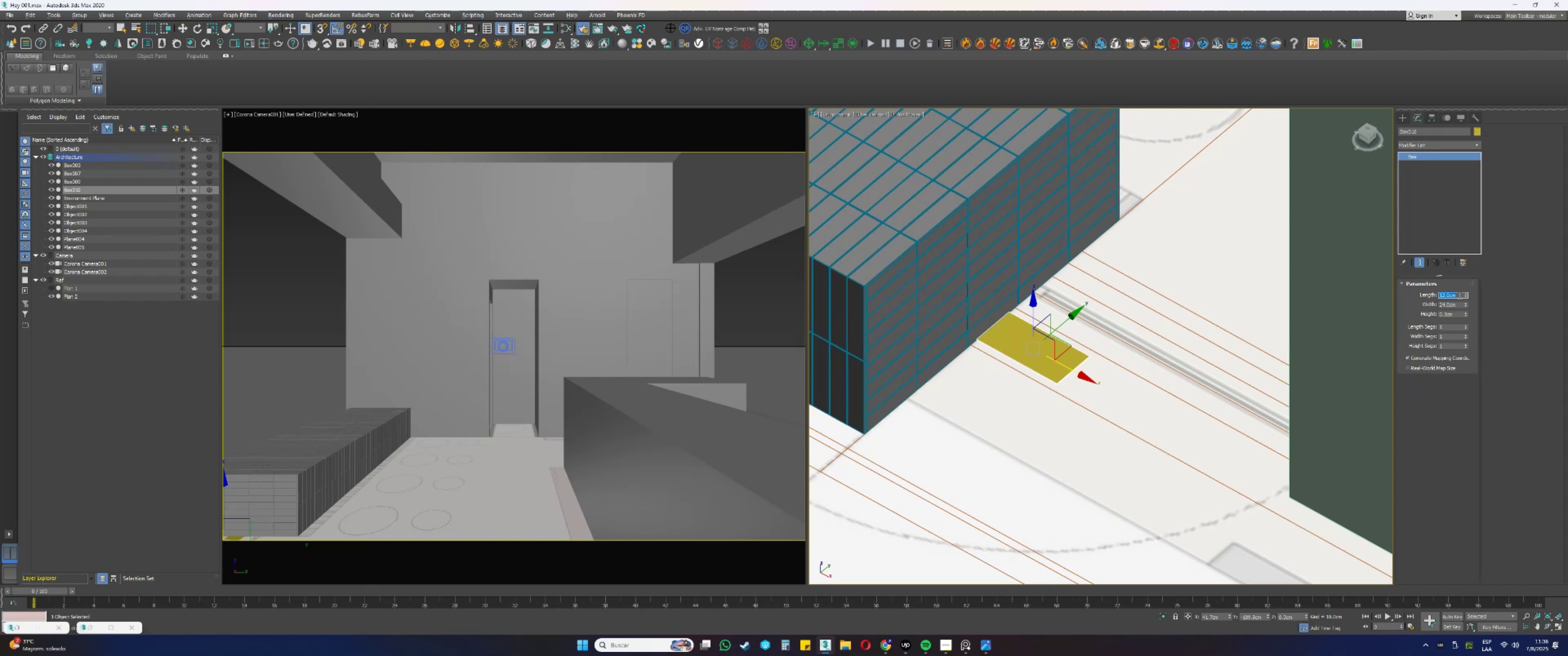 
key(Numpad1)
 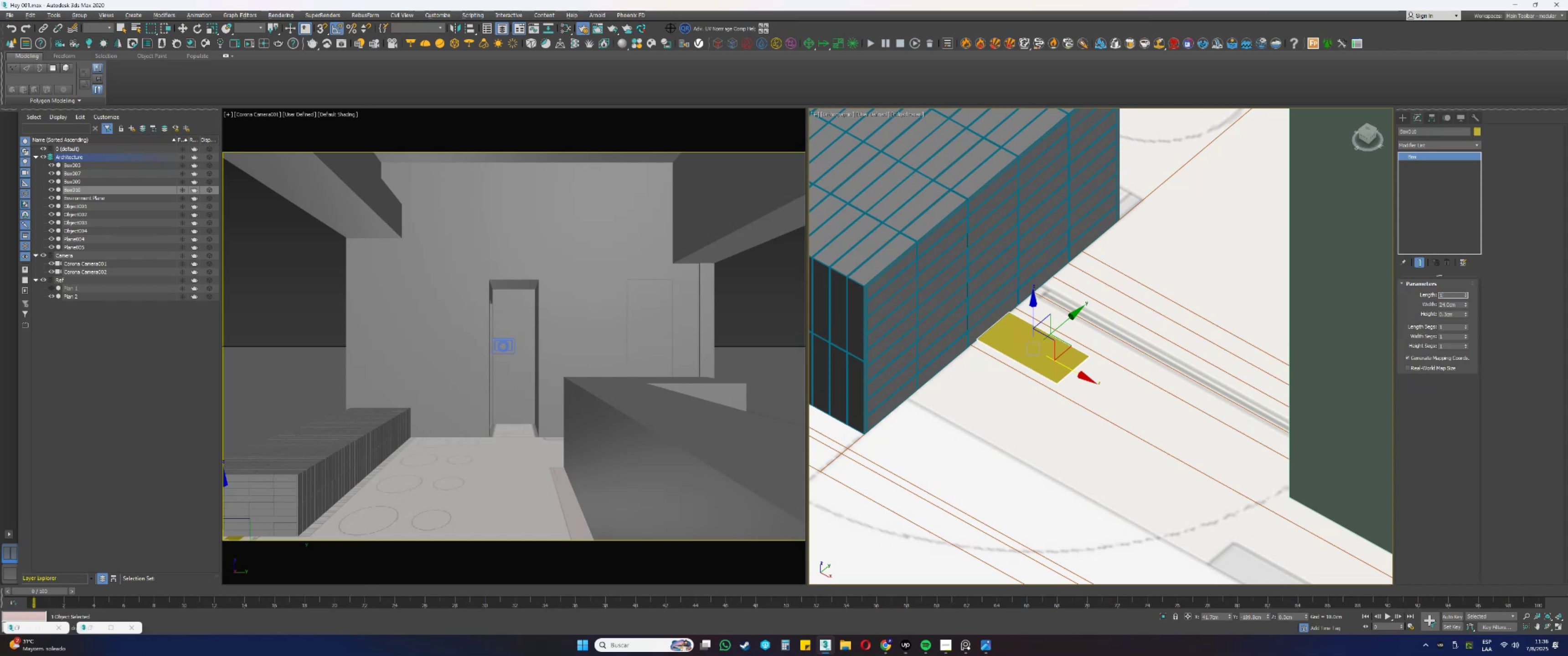 
key(Numpad0)
 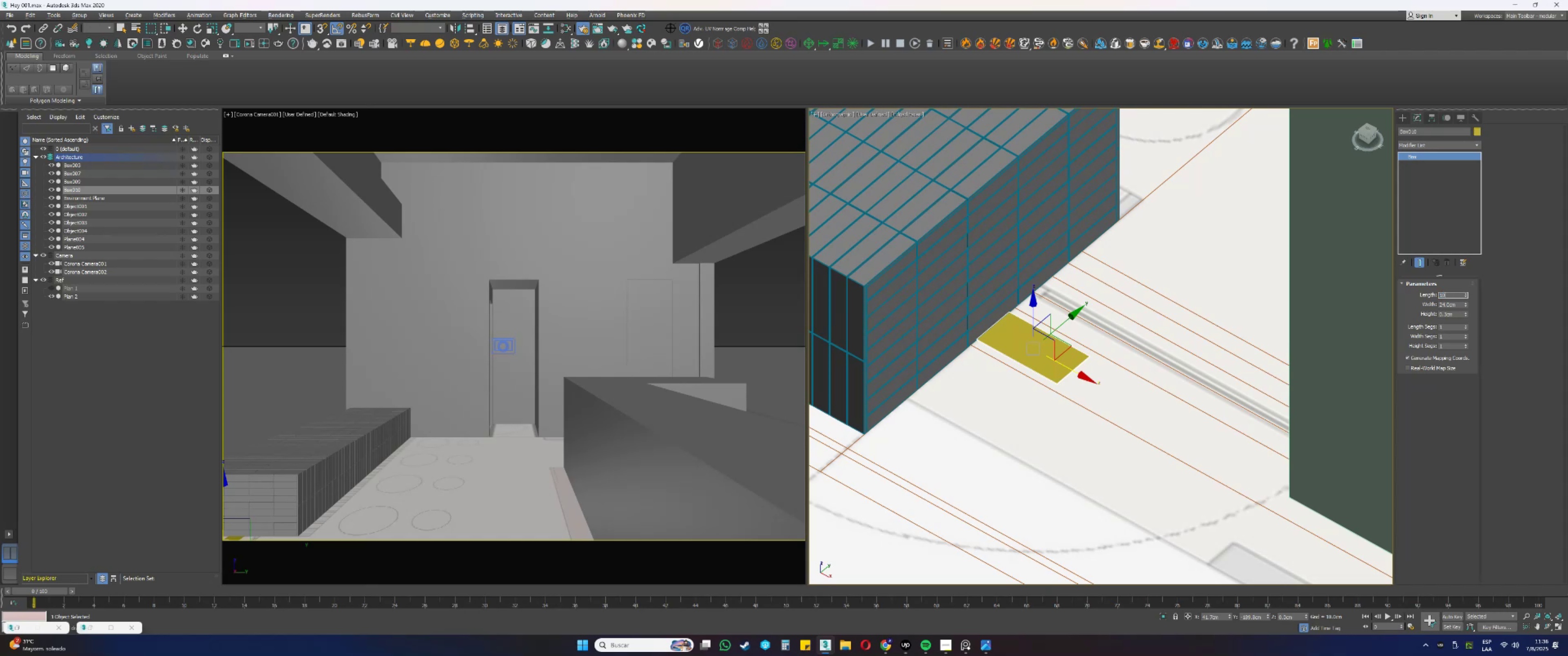 
key(NumpadEnter)
 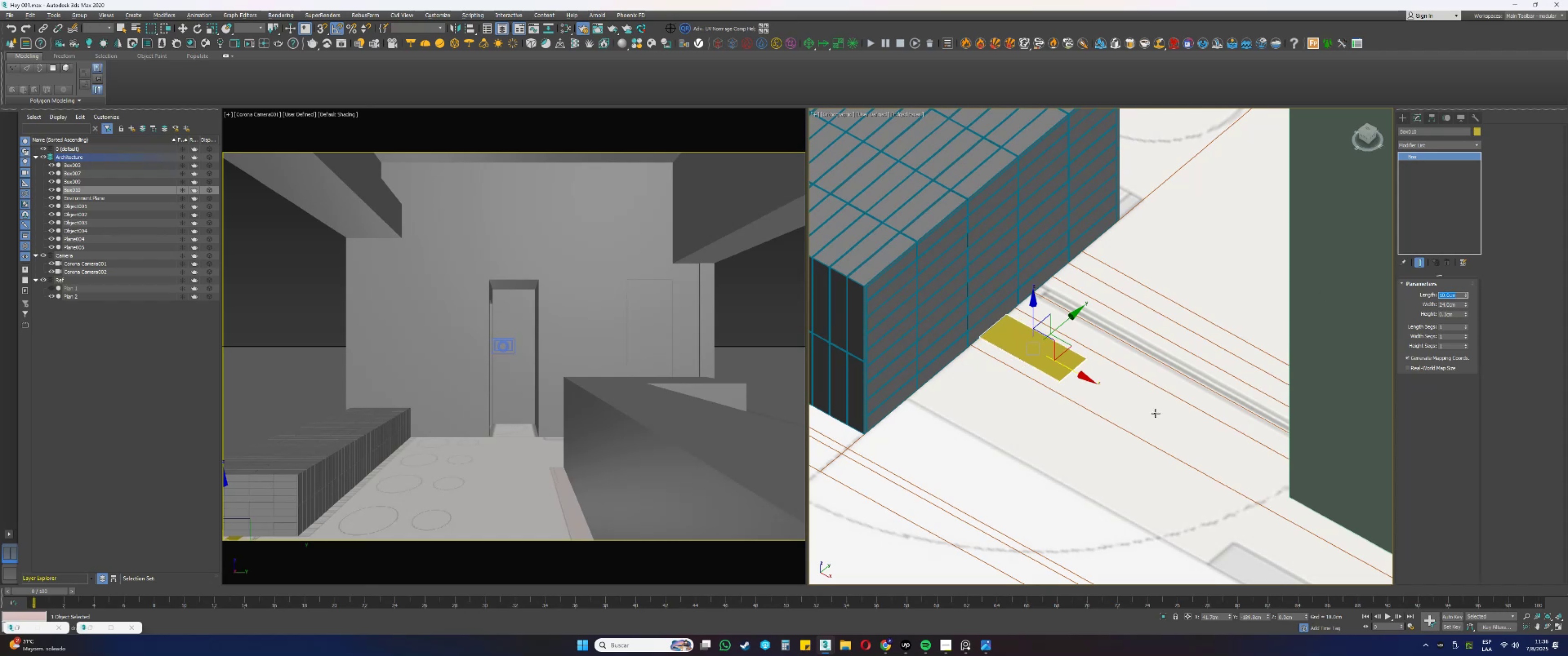 
left_click([1324, 433])
 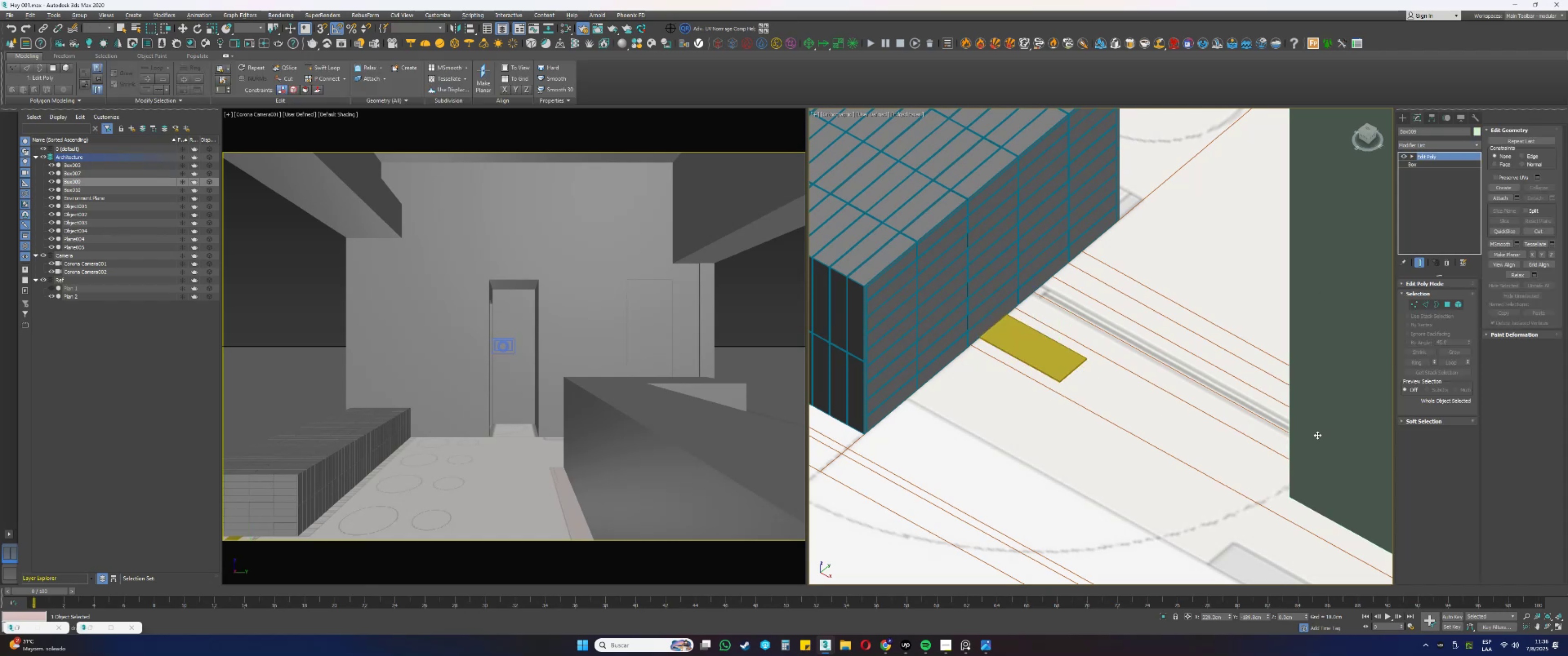 
scroll: coordinate [1309, 424], scroll_direction: down, amount: 2.0
 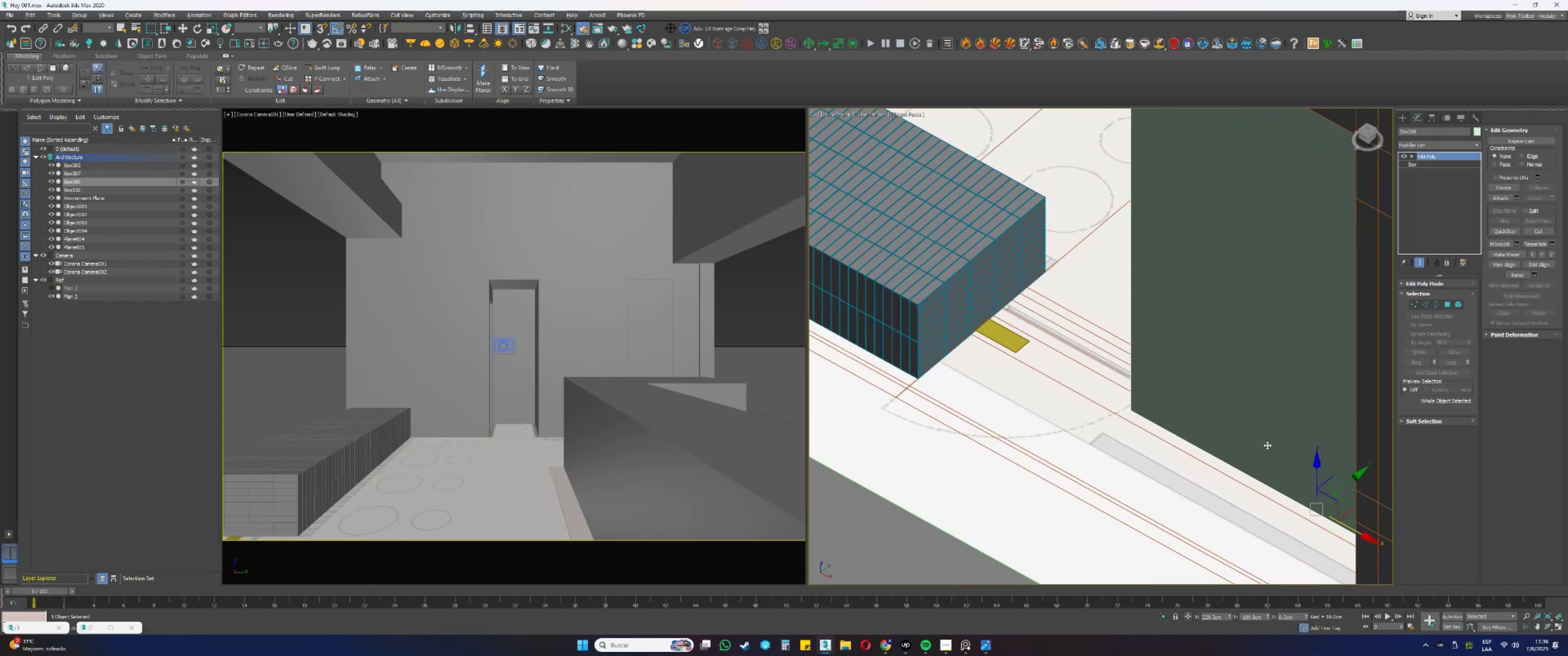 
key(Shift+ShiftLeft)
 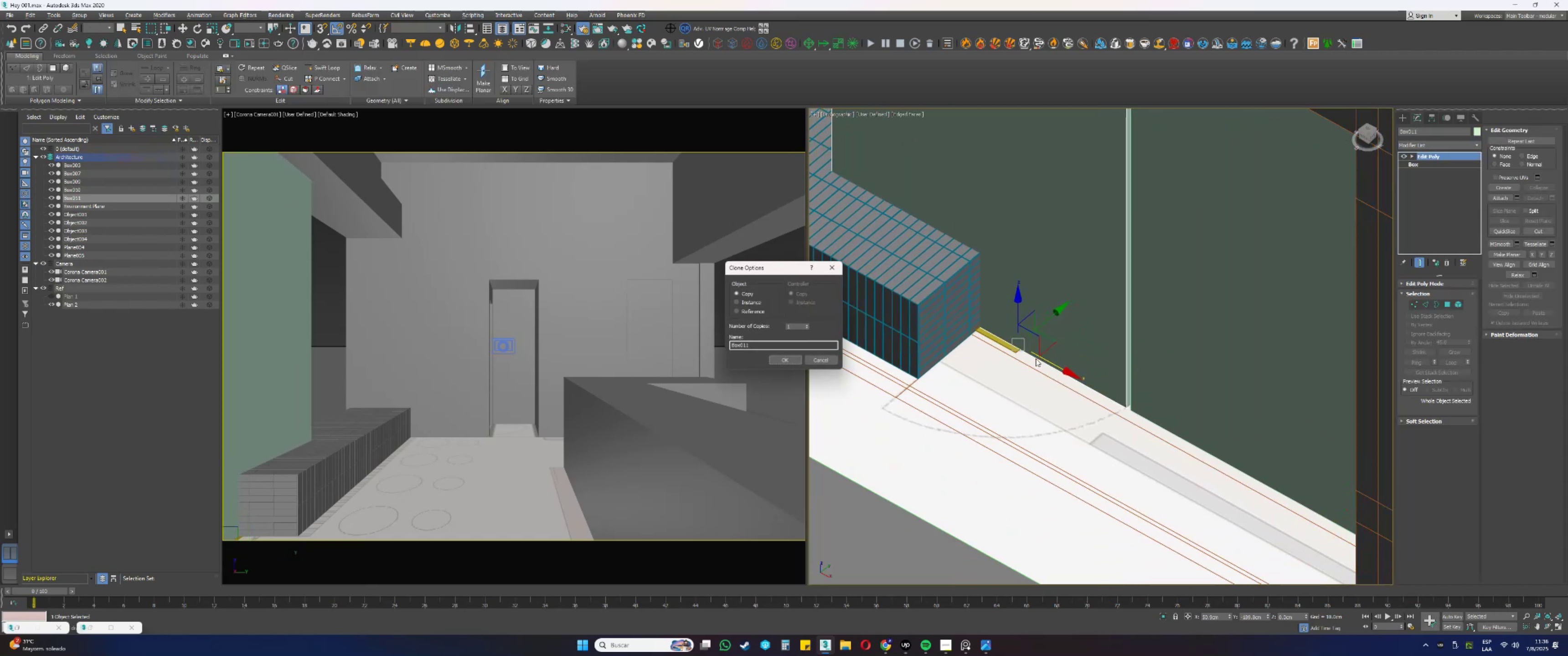 
left_click([798, 357])
 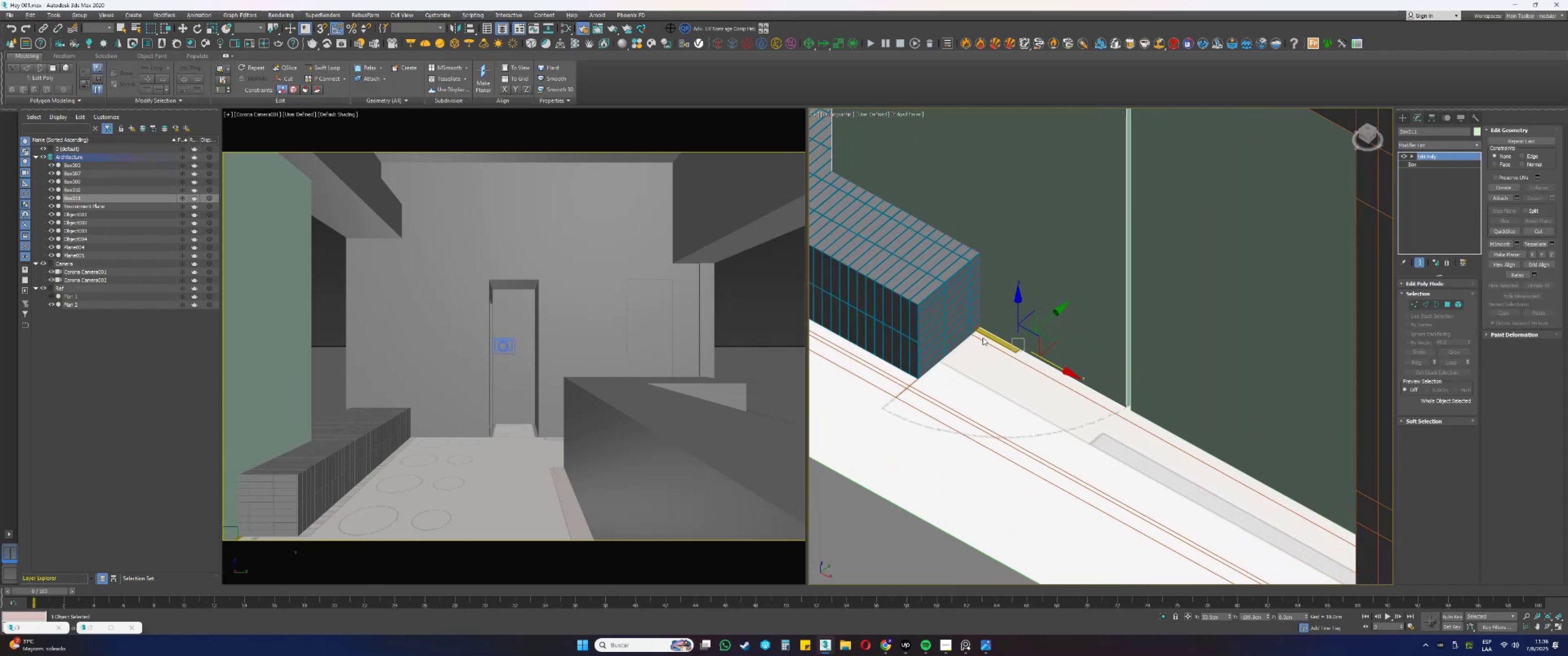 
scroll: coordinate [989, 338], scroll_direction: up, amount: 6.0
 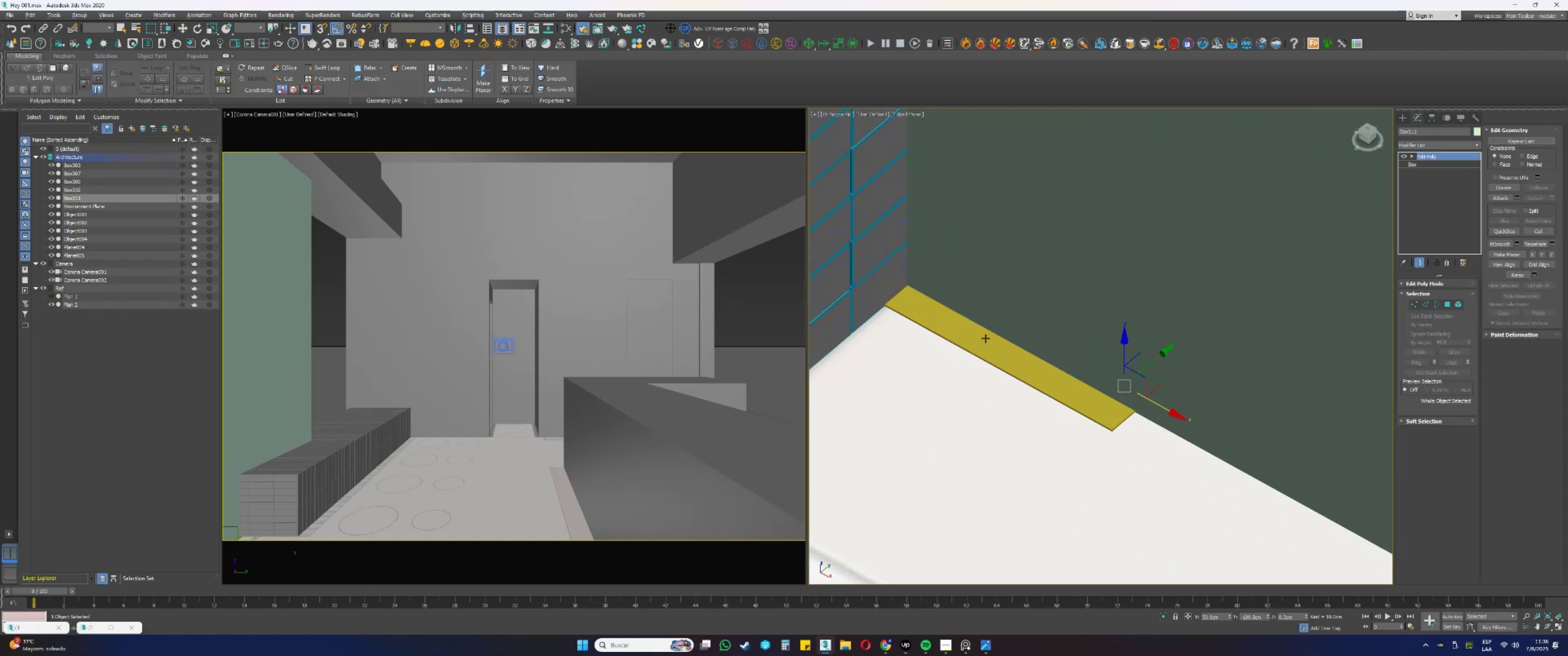 
left_click([985, 338])
 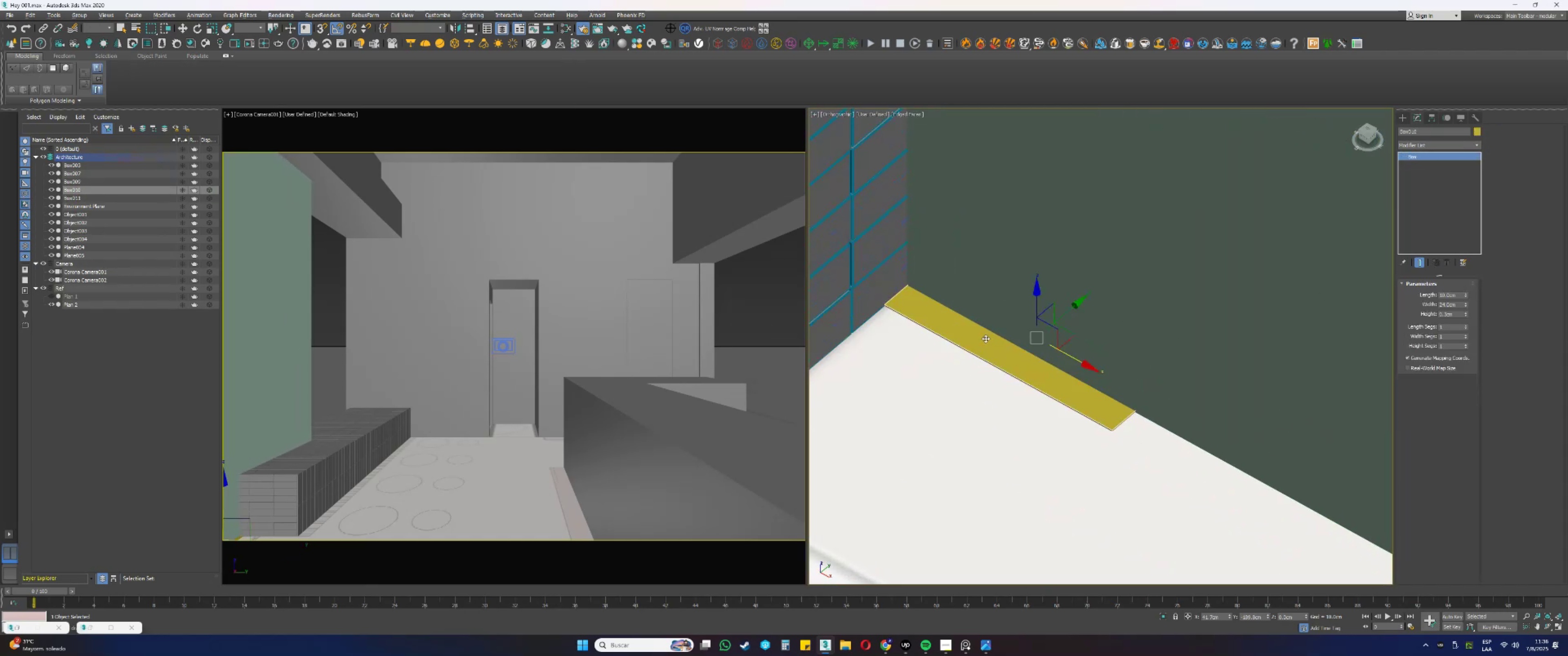 
scroll: coordinate [985, 338], scroll_direction: down, amount: 3.0
 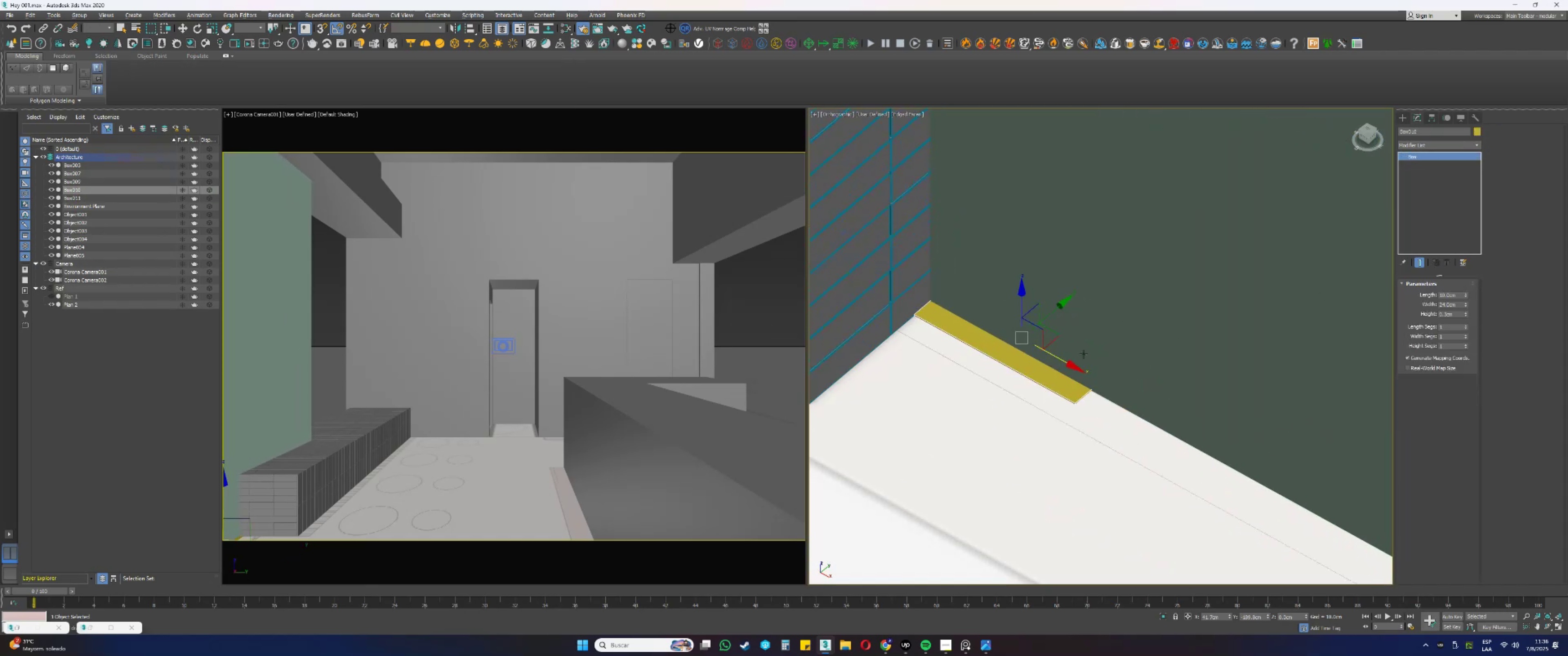 
hold_key(key=AltLeft, duration=0.68)
 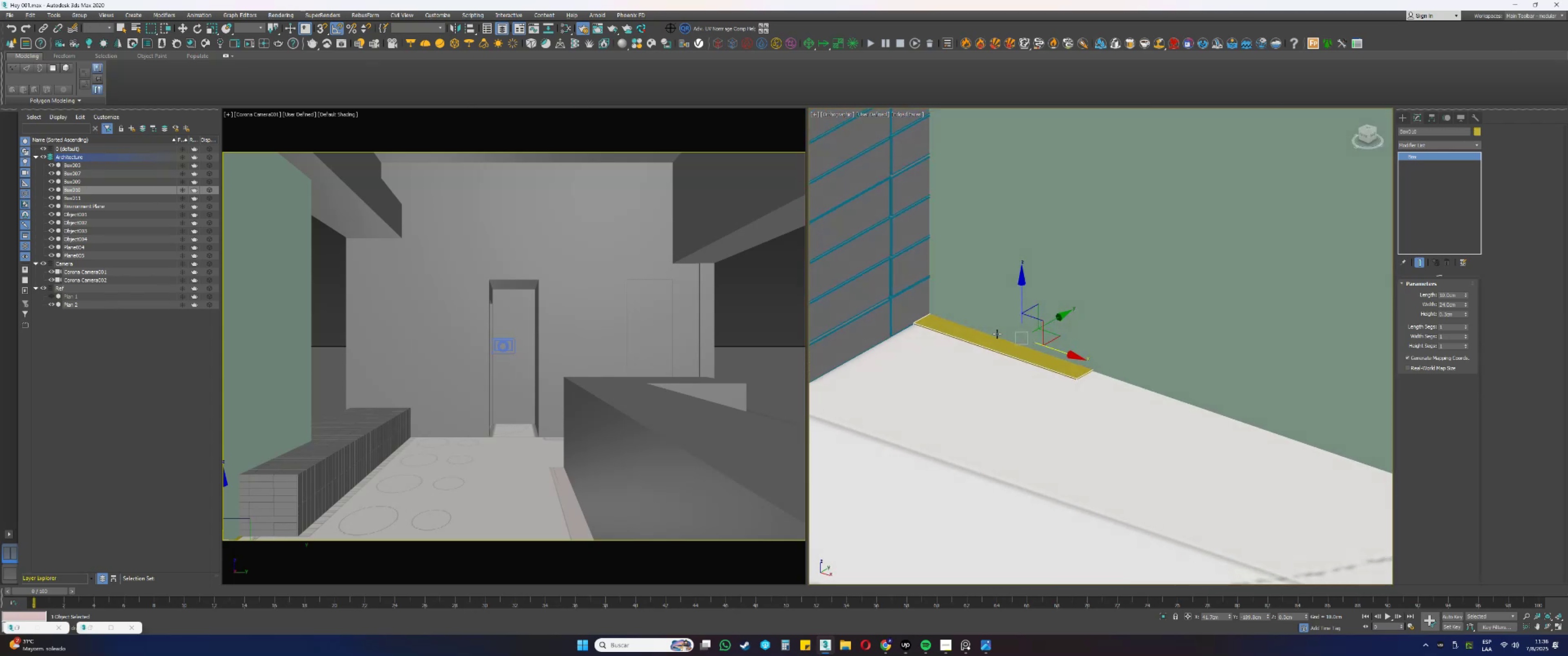 
key(Alt+AltLeft)
 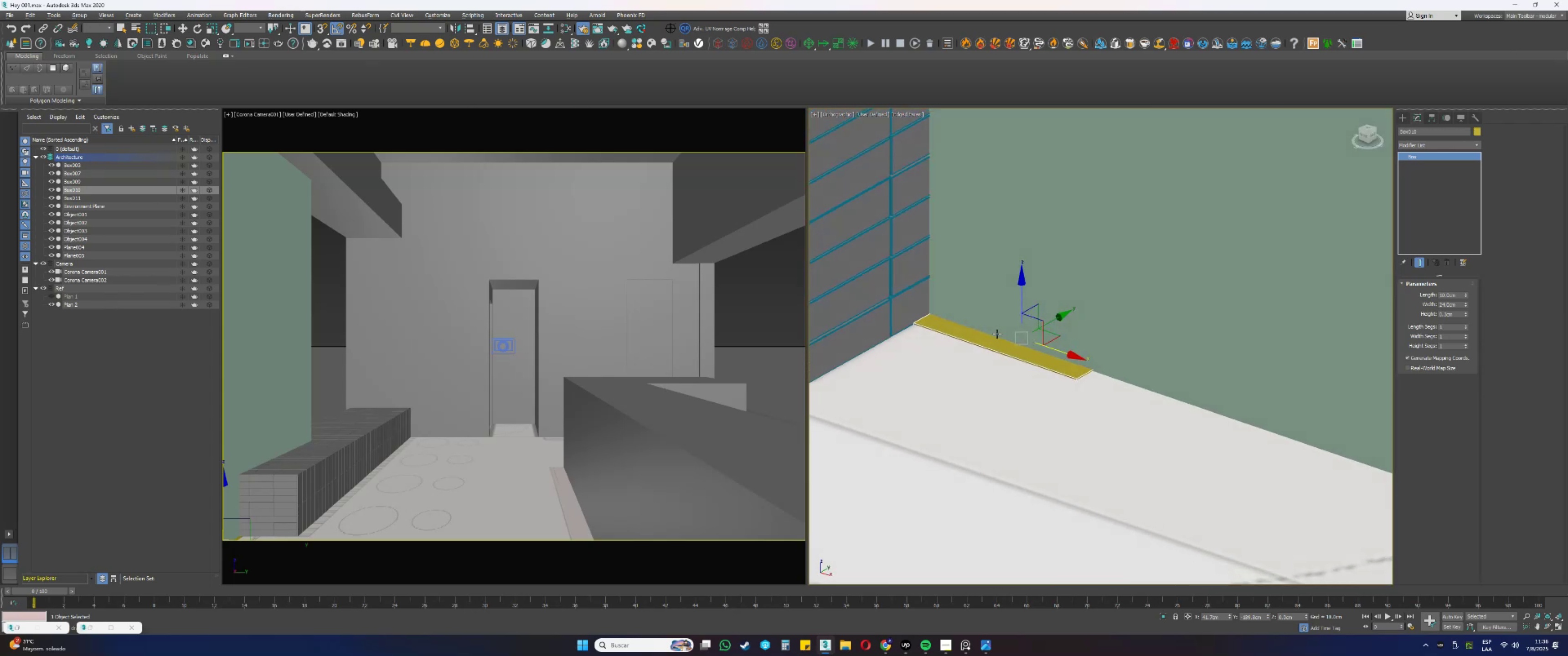 
key(Alt+Tab)
 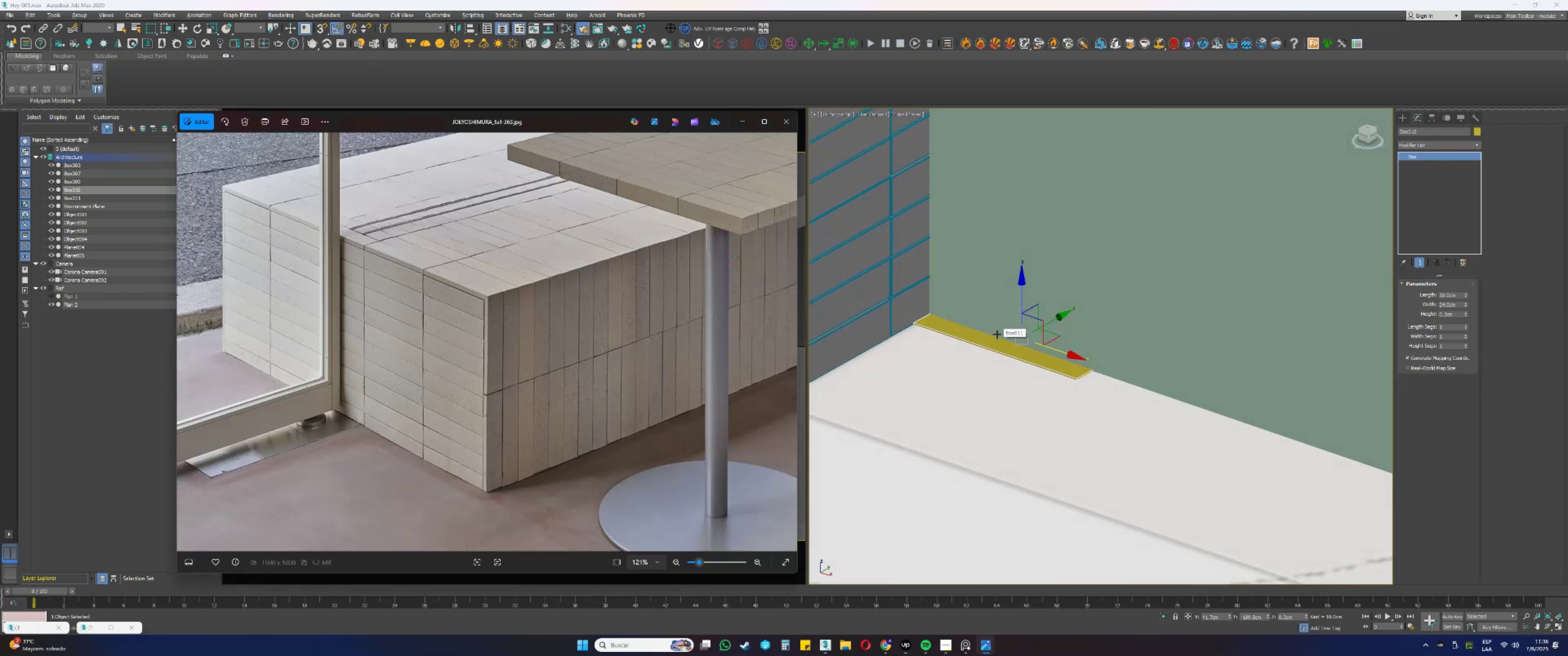 
key(Alt+AltLeft)
 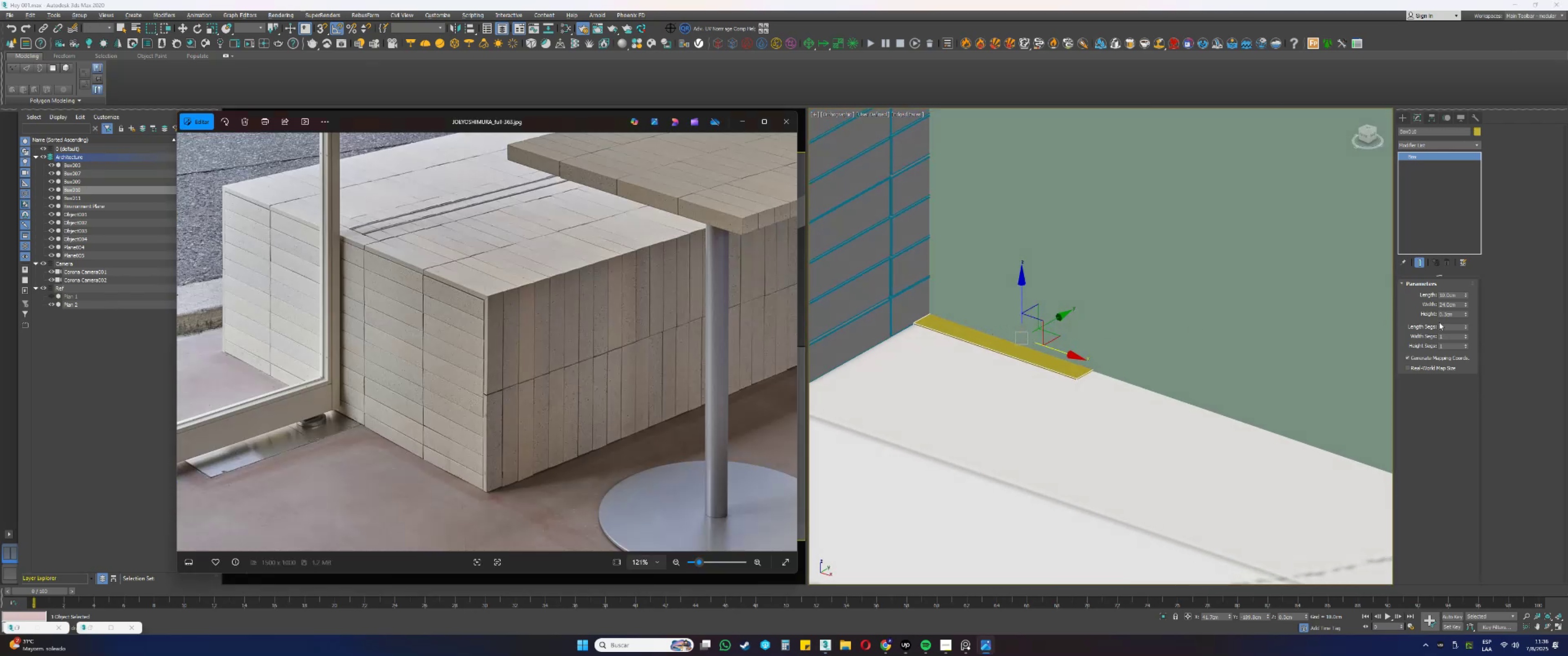 
key(Alt+Tab)
 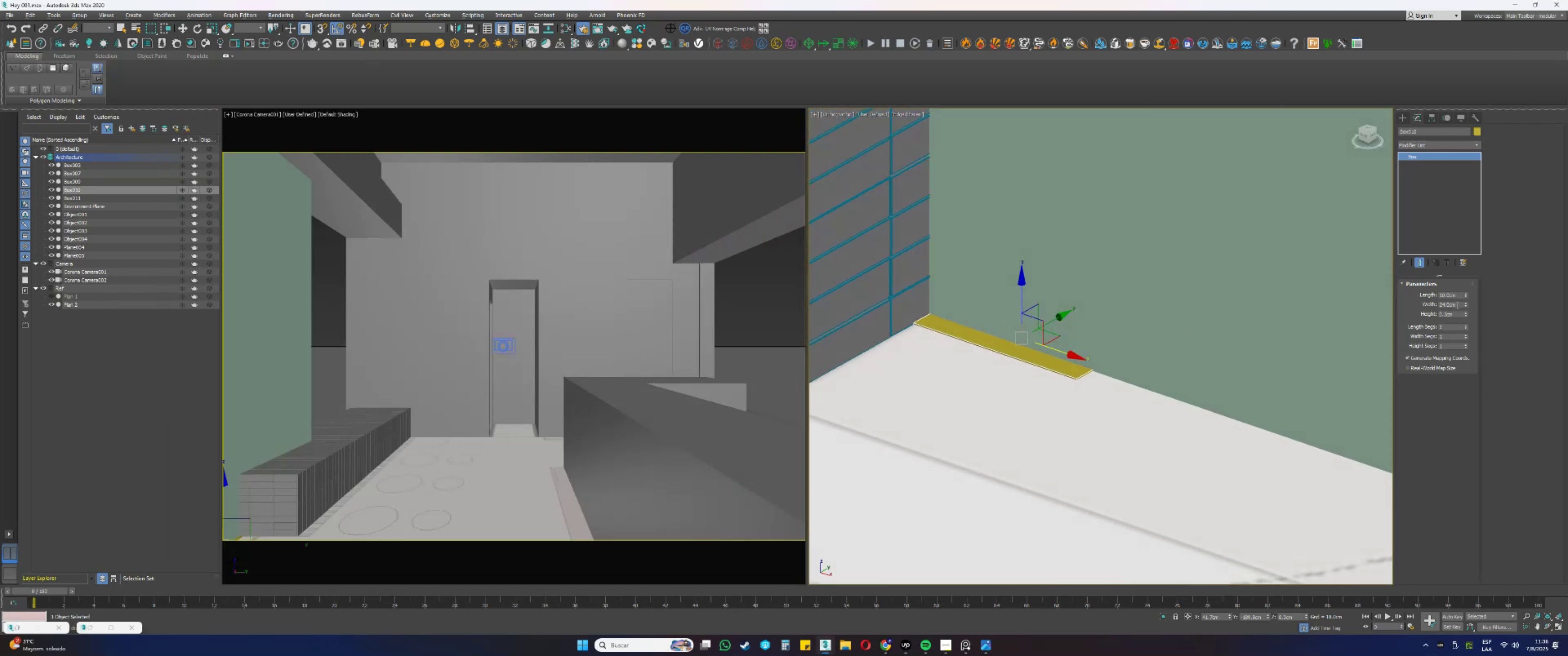 
left_click([1455, 307])
 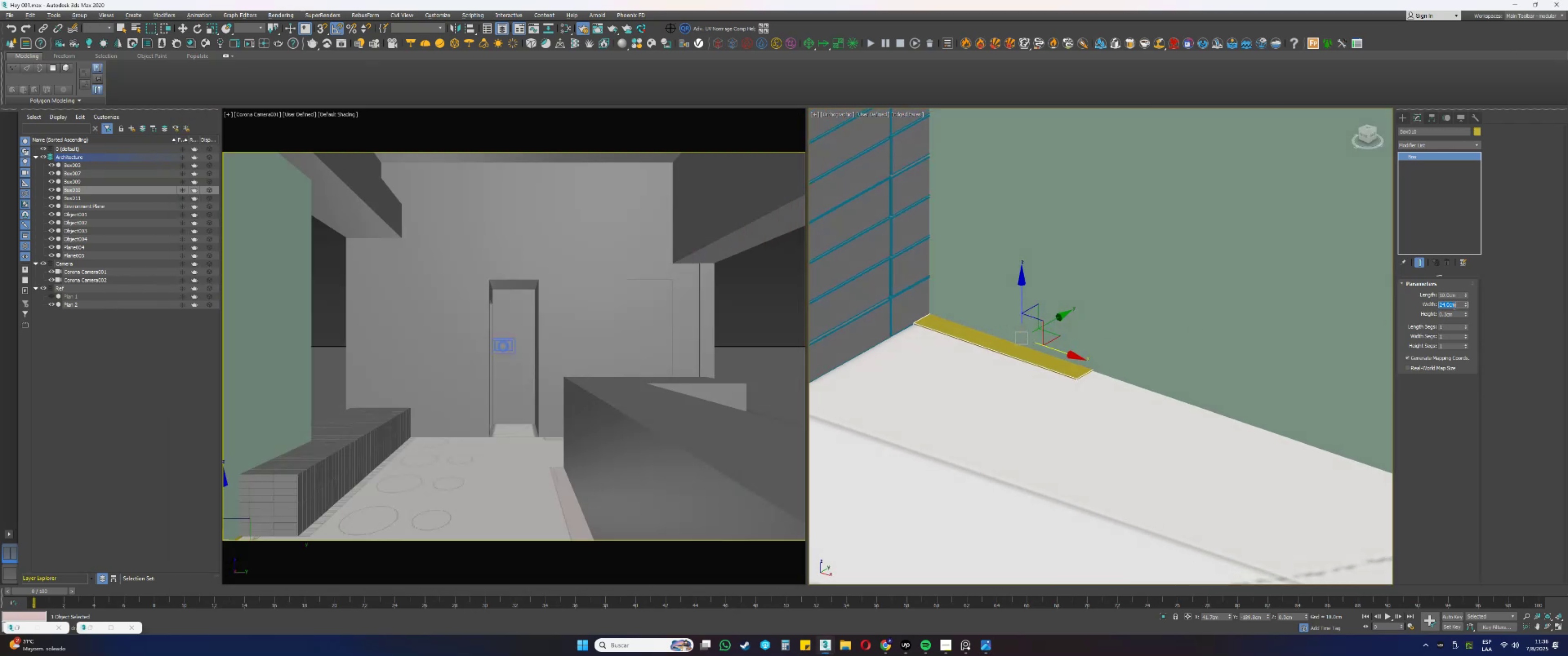 
key(Numpad2)
 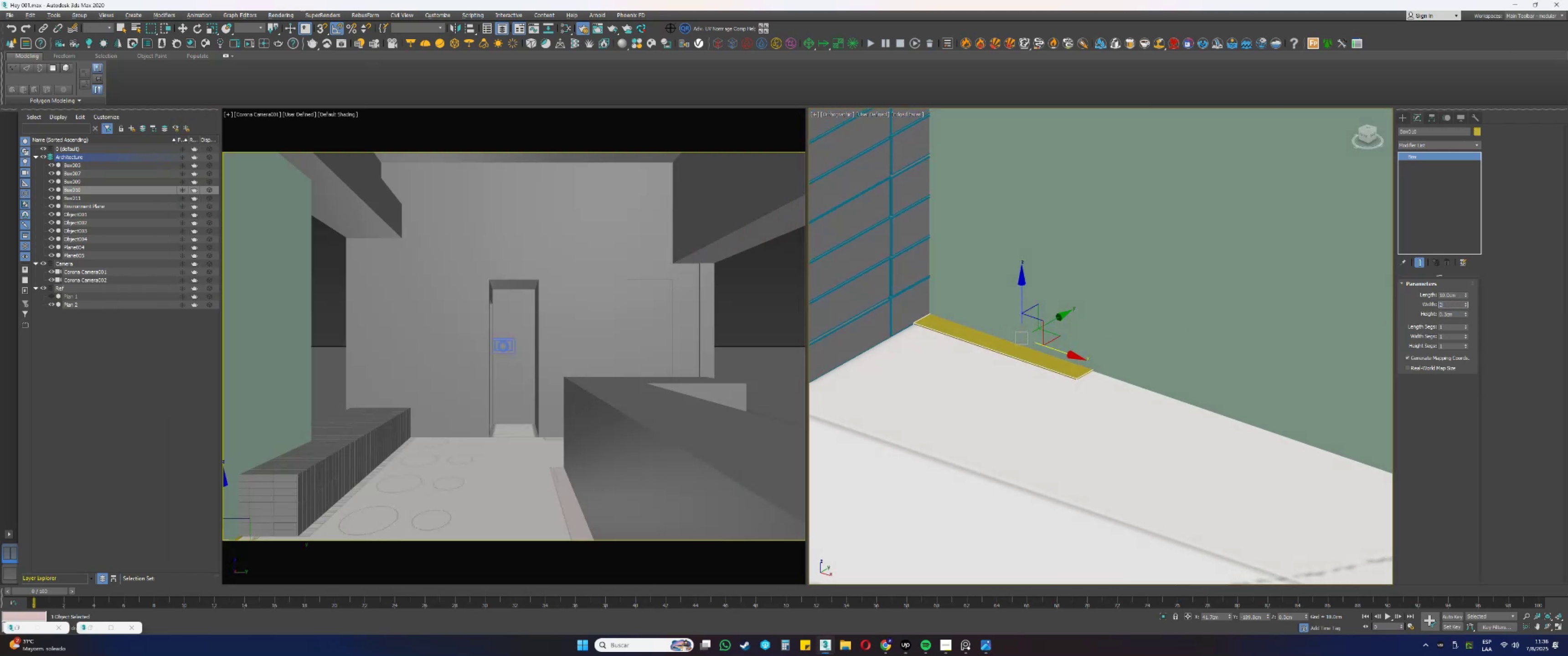 
key(Numpad0)
 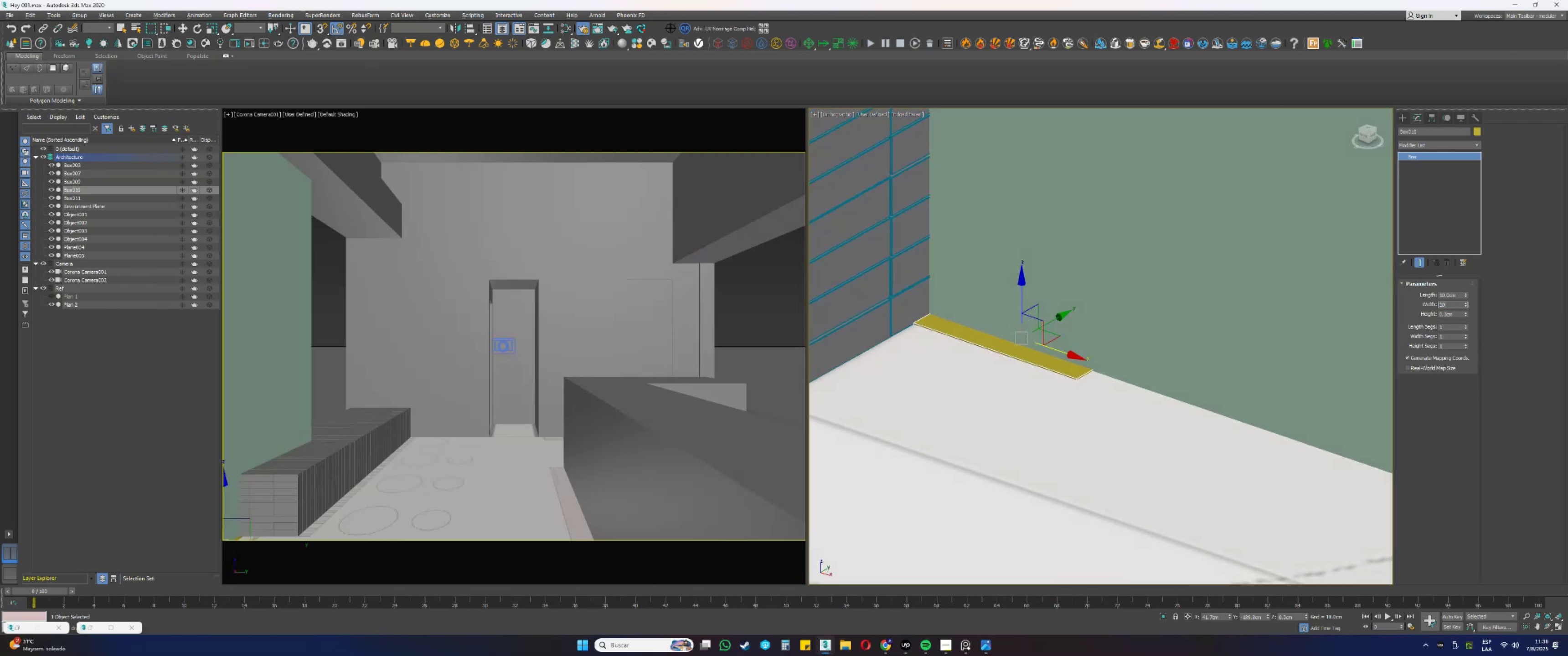 
key(NumpadEnter)
 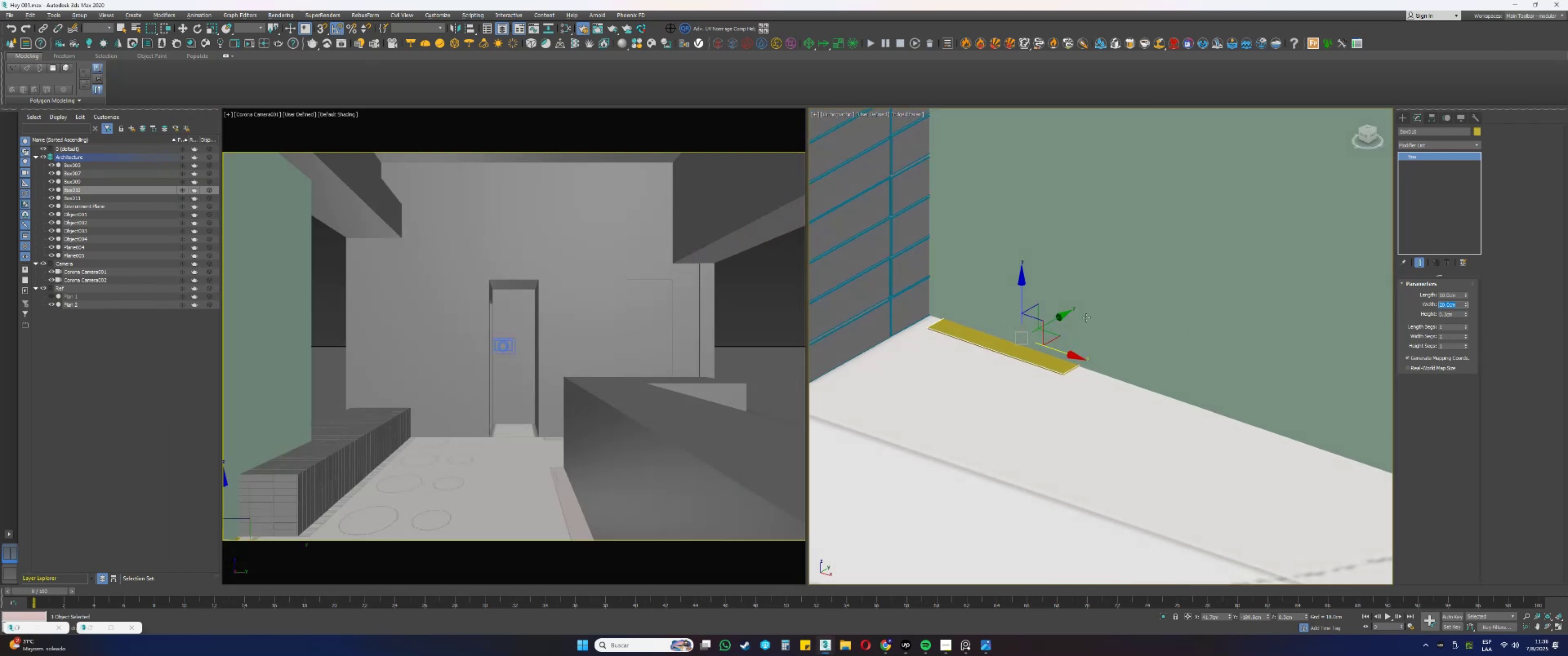 
key(Alt+AltLeft)
 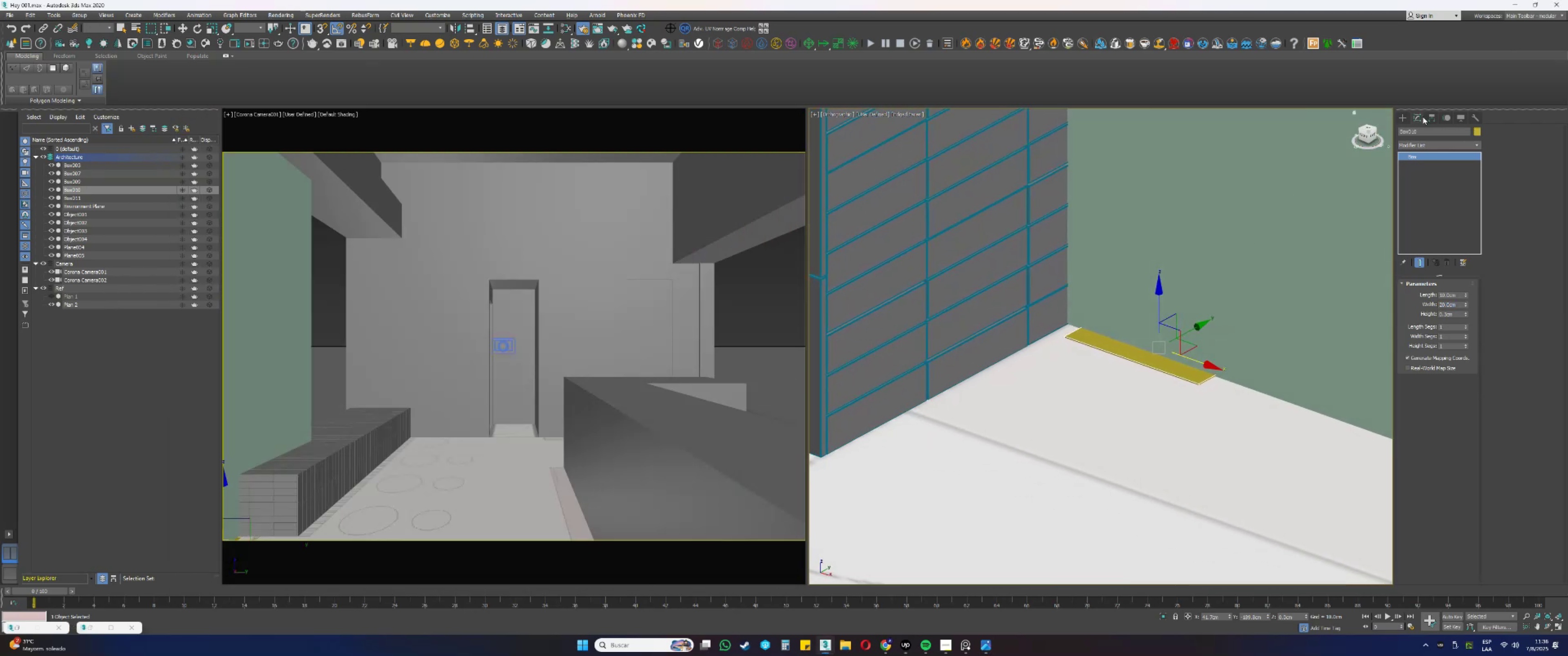 
left_click([1427, 180])
 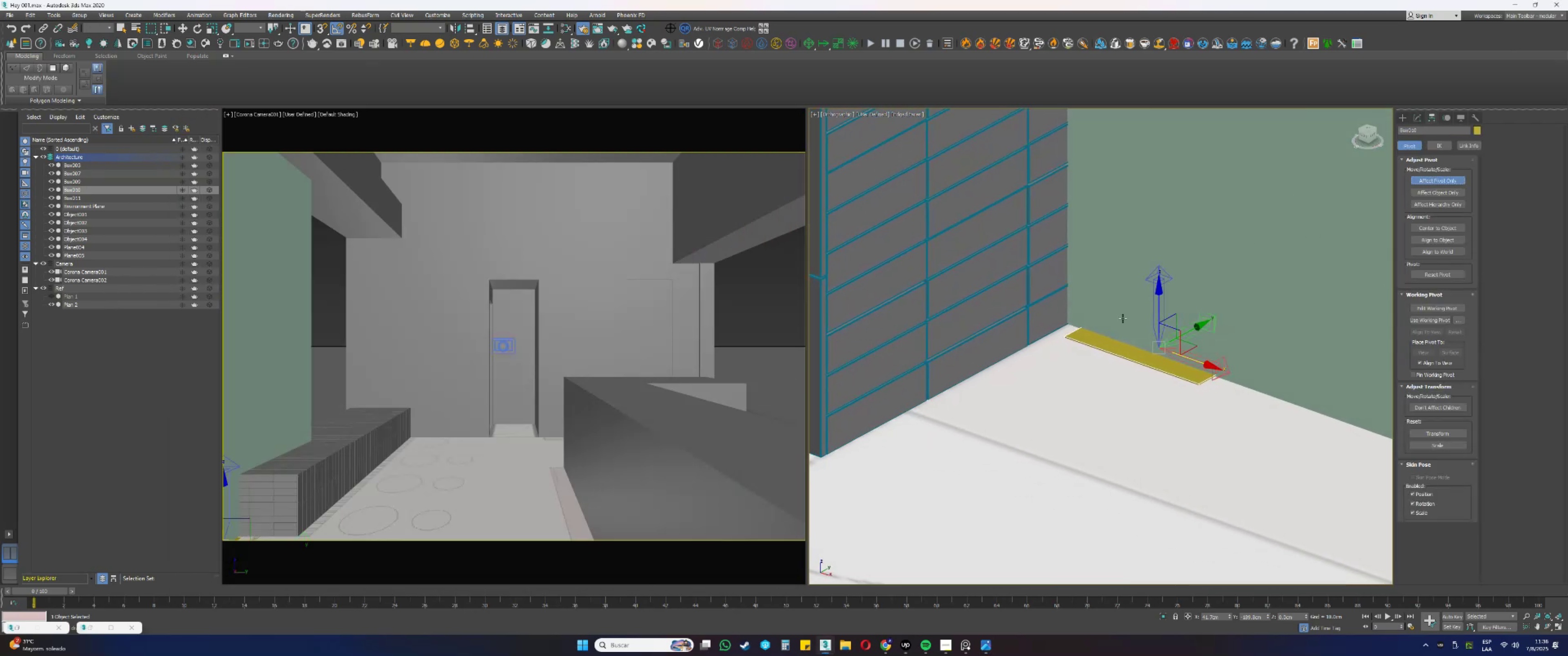 
key(Alt+AltLeft)
 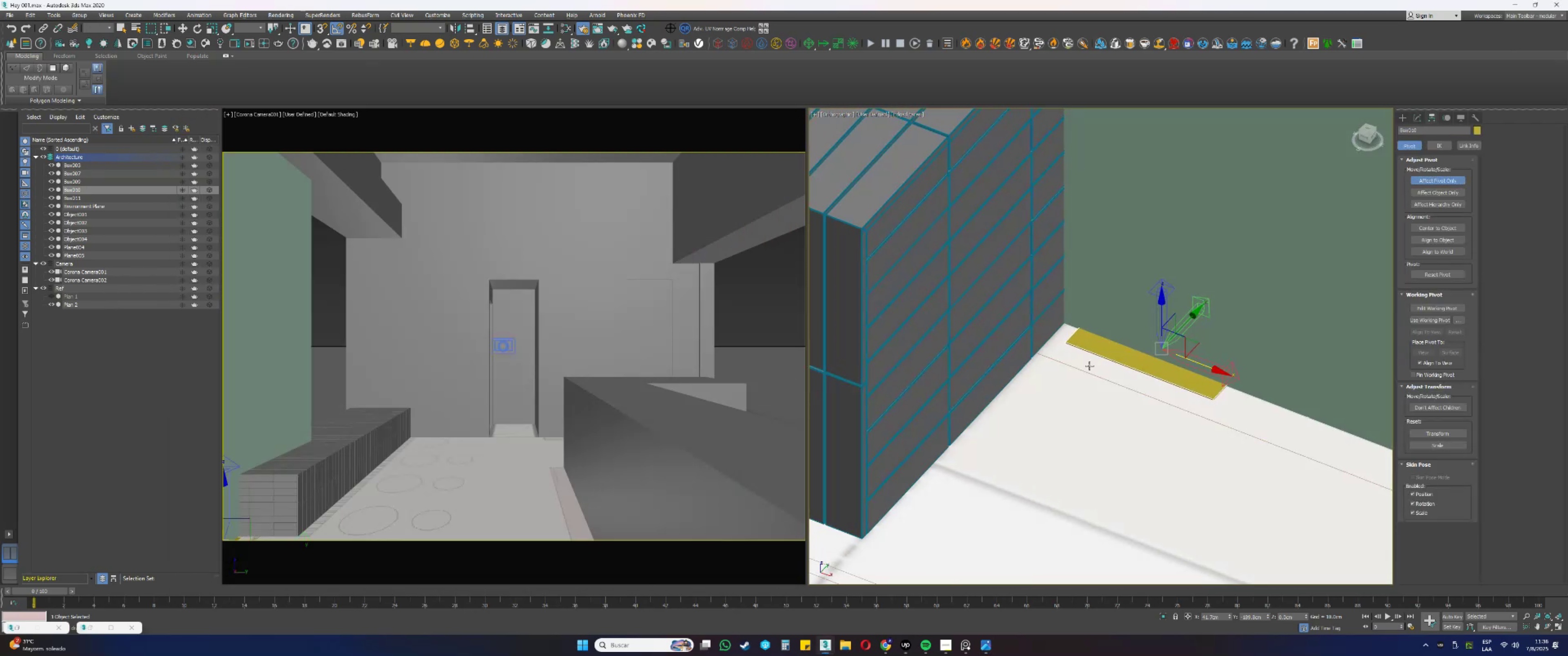 
scroll: coordinate [1150, 349], scroll_direction: up, amount: 2.0
 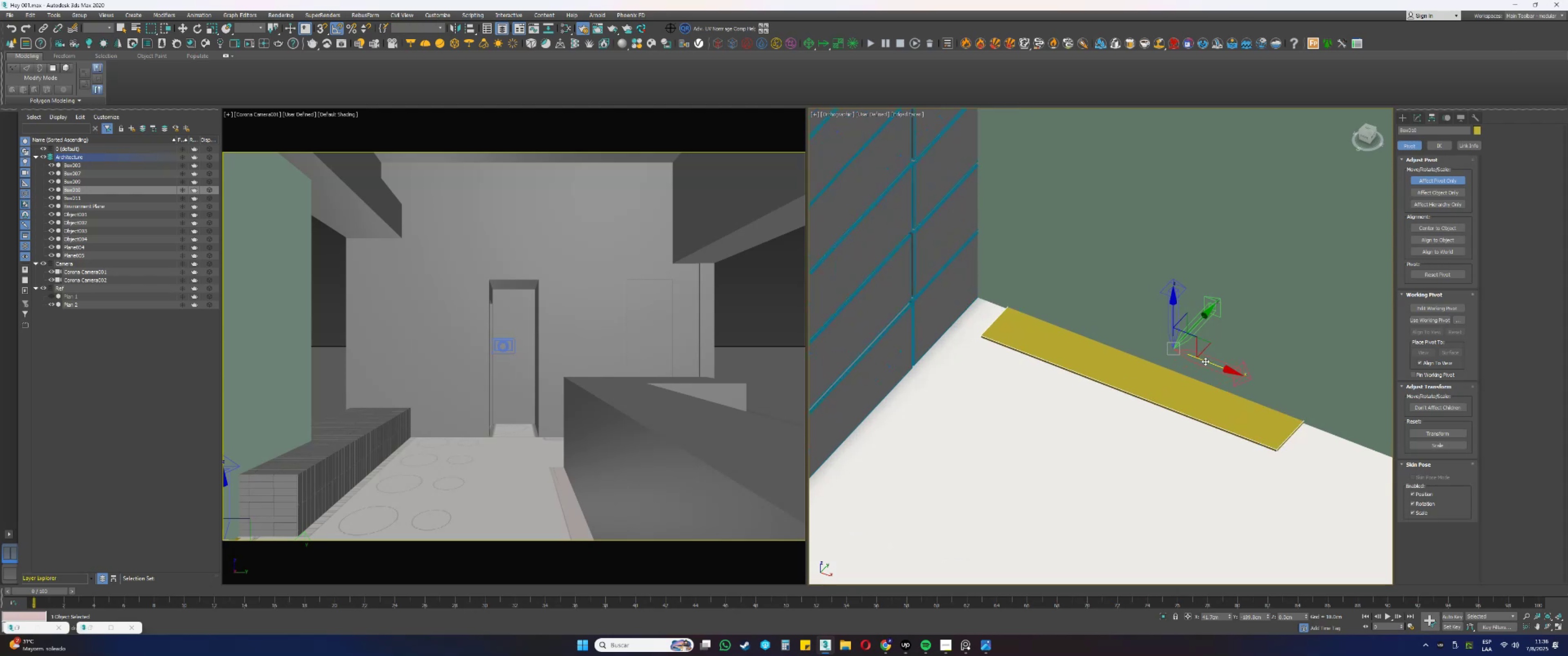 
key(S)
 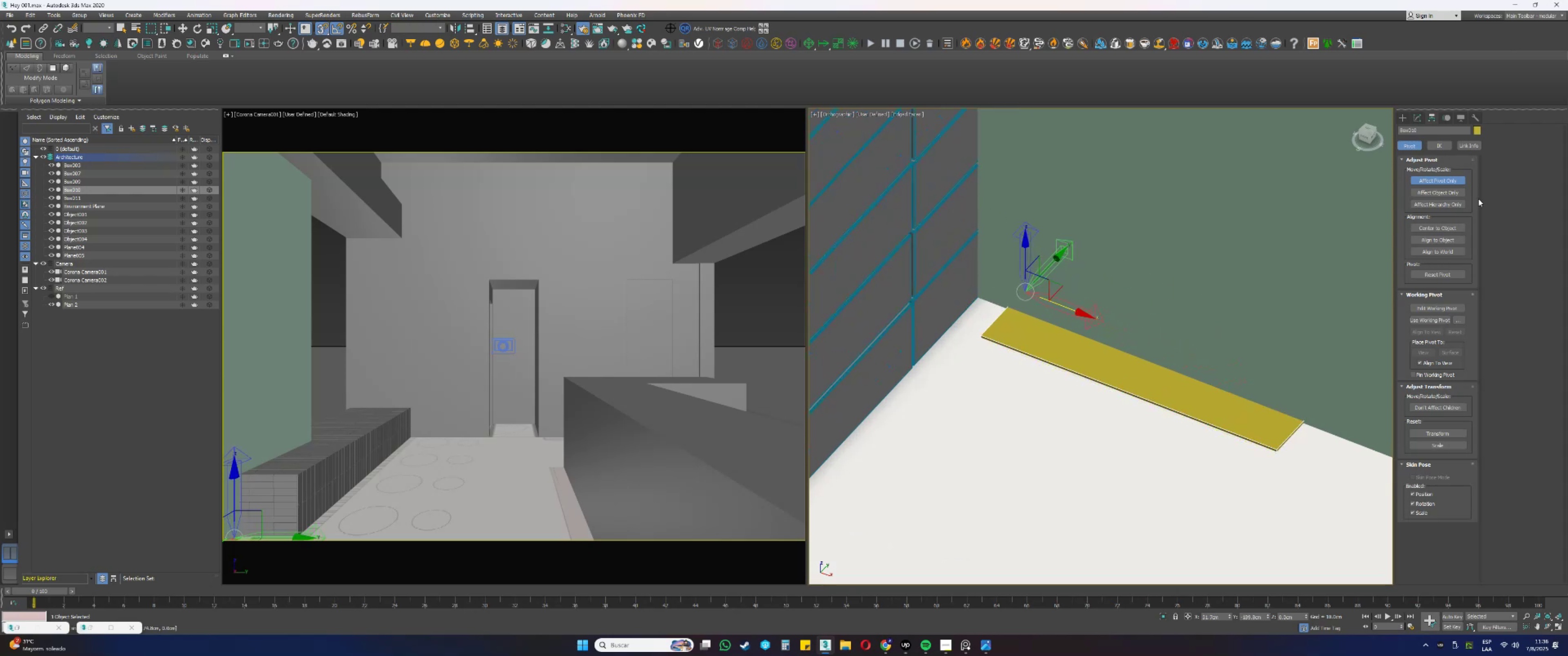 
left_click([1435, 176])
 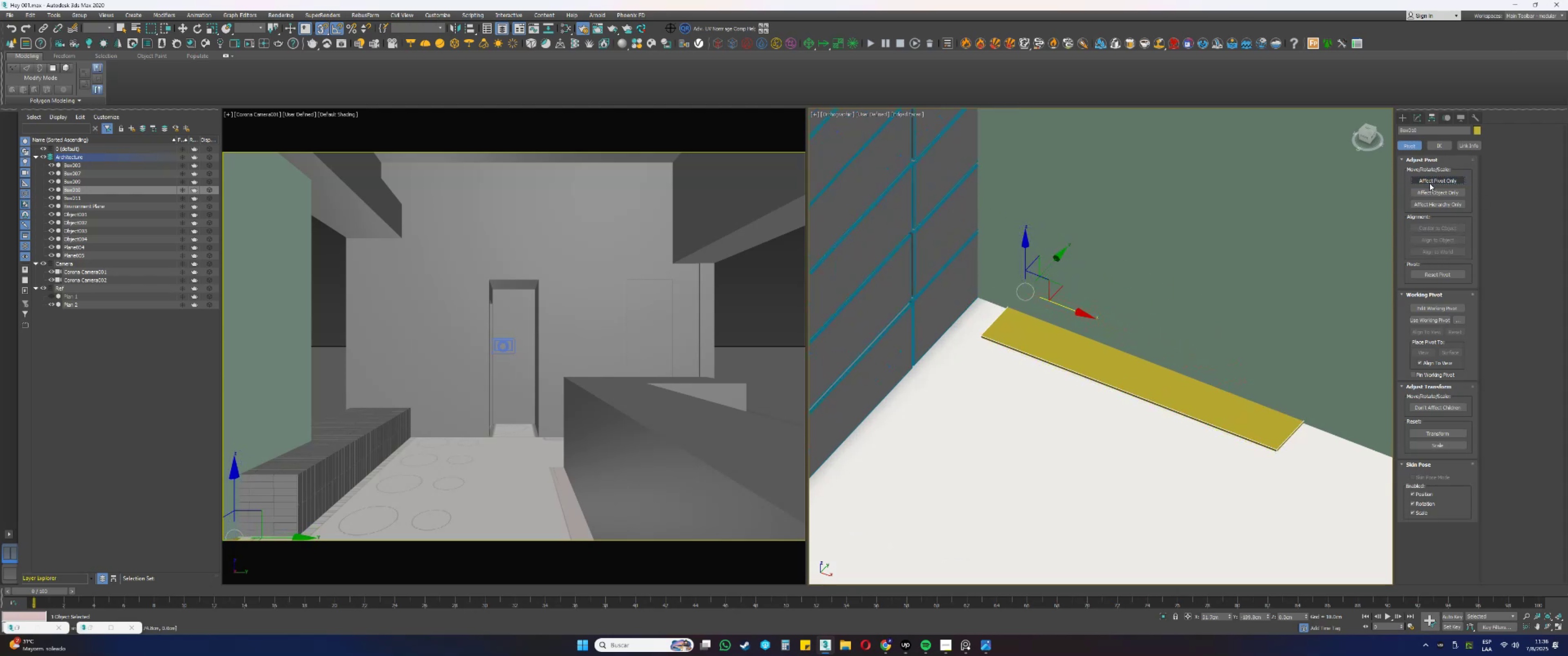 
scroll: coordinate [928, 328], scroll_direction: down, amount: 3.0
 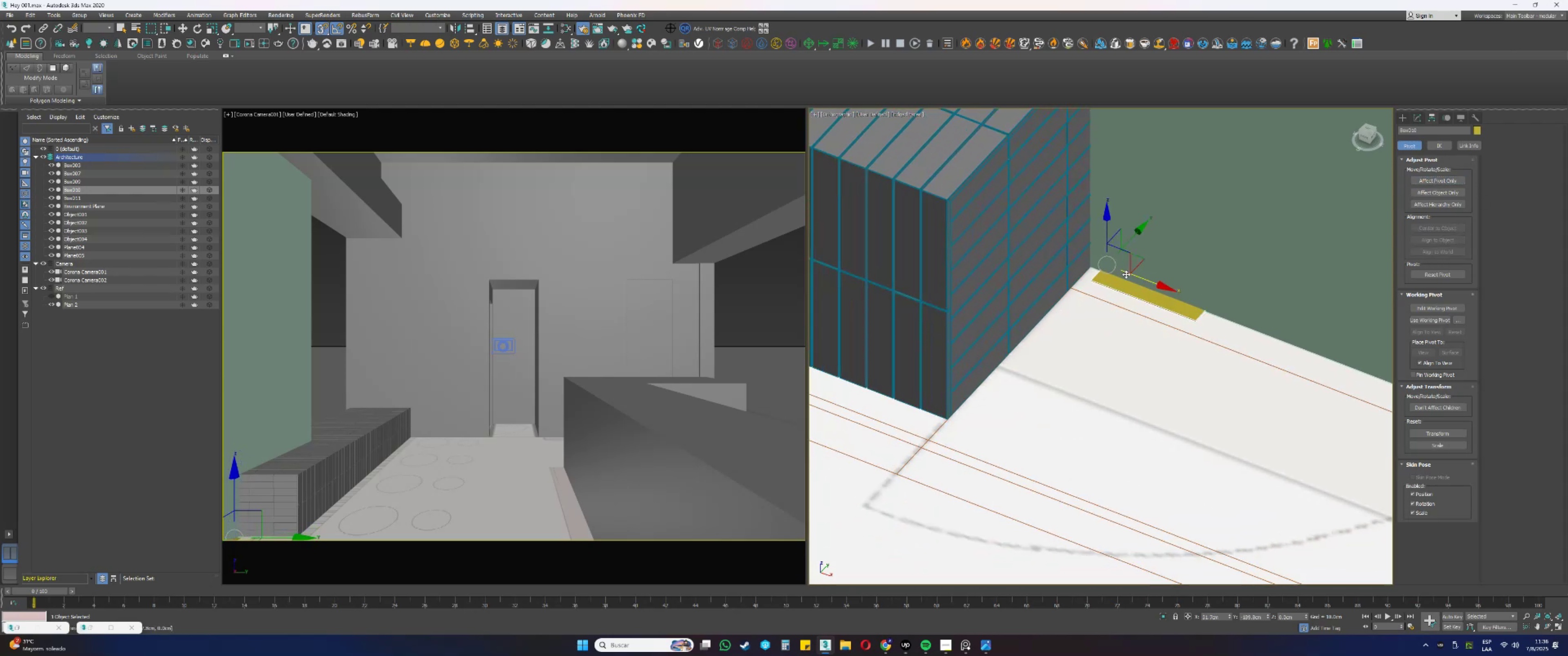 
scroll: coordinate [1061, 303], scroll_direction: up, amount: 1.0
 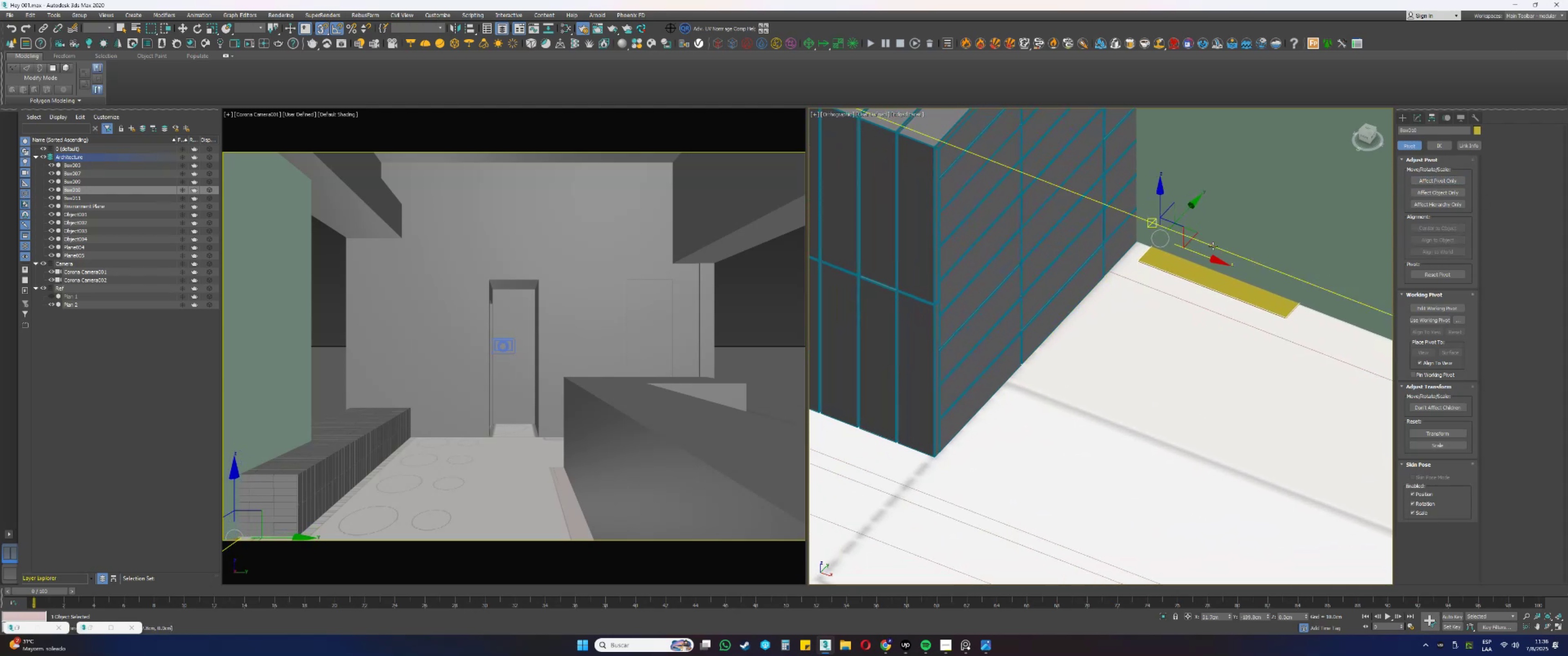 
type(tz[F3])
 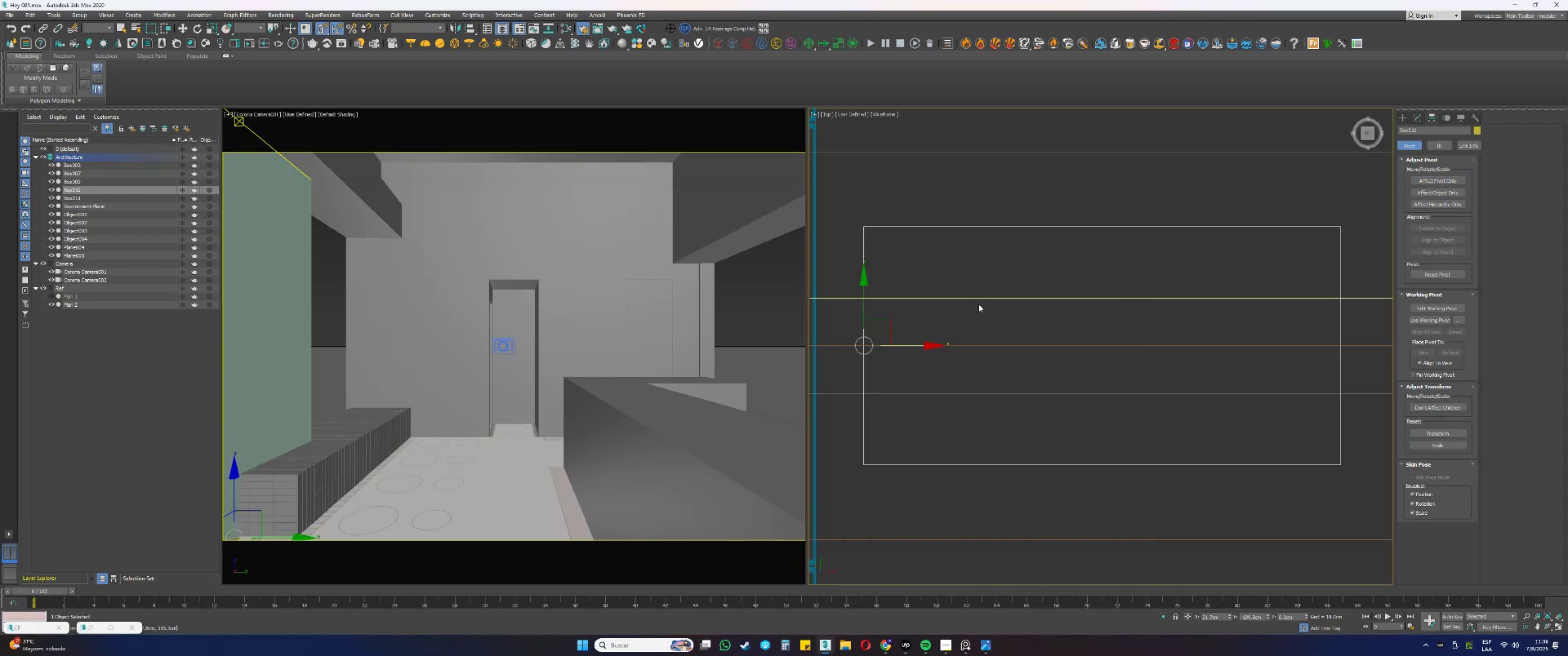 
scroll: coordinate [970, 309], scroll_direction: down, amount: 1.0
 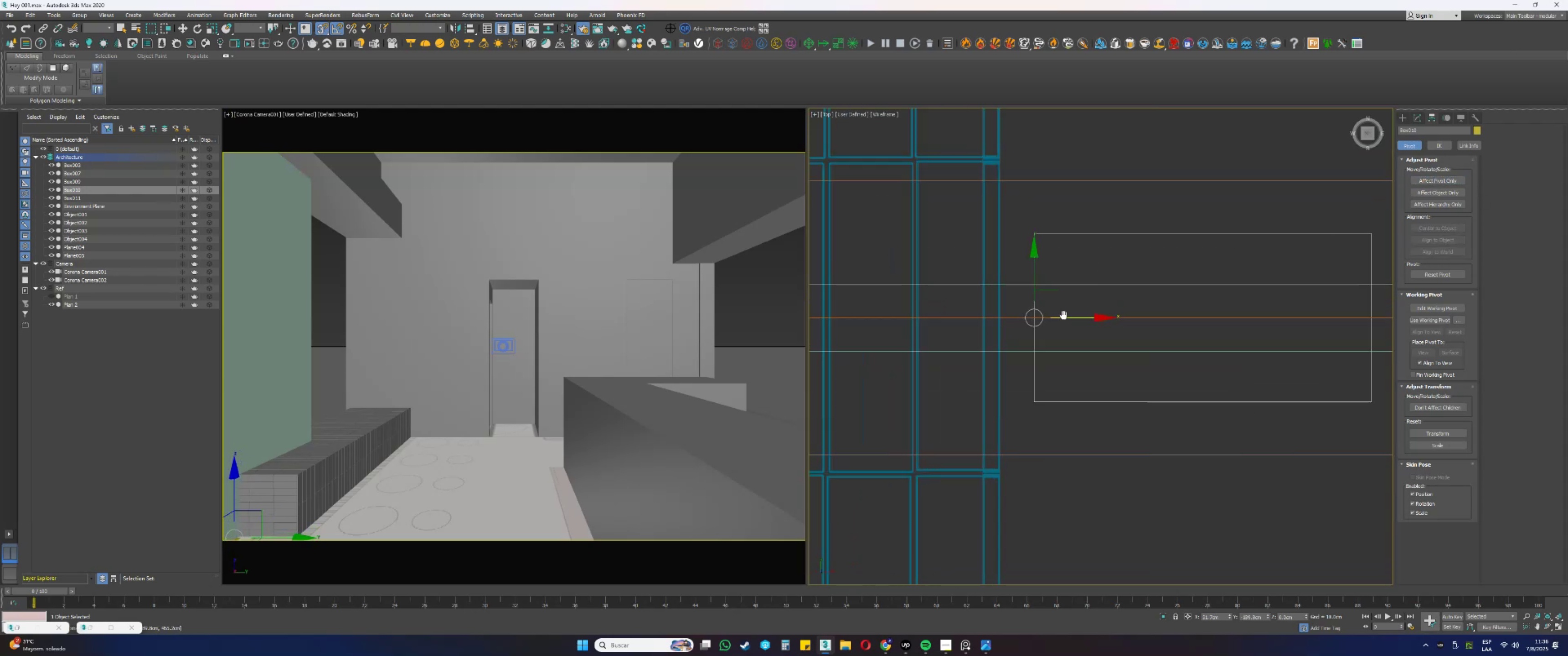 
scroll: coordinate [975, 502], scroll_direction: up, amount: 9.0
 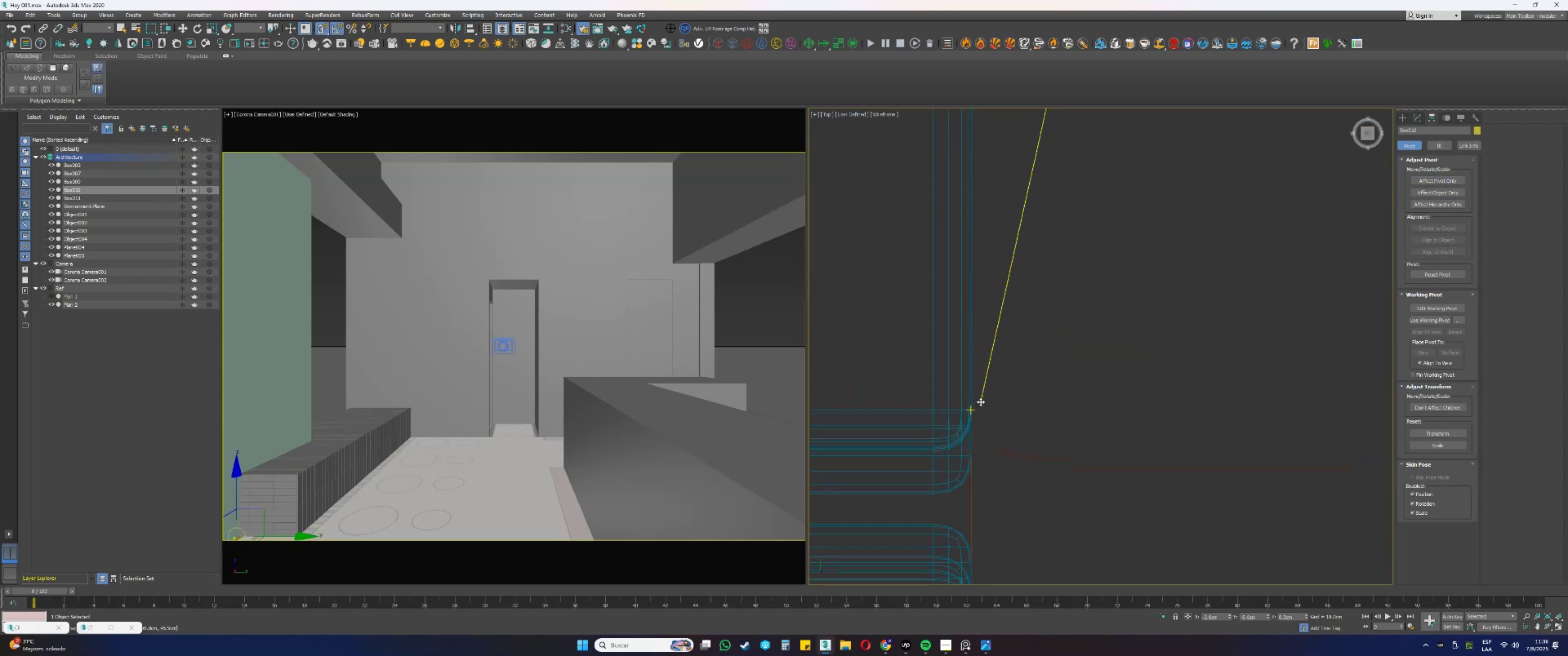 
type(spz)
 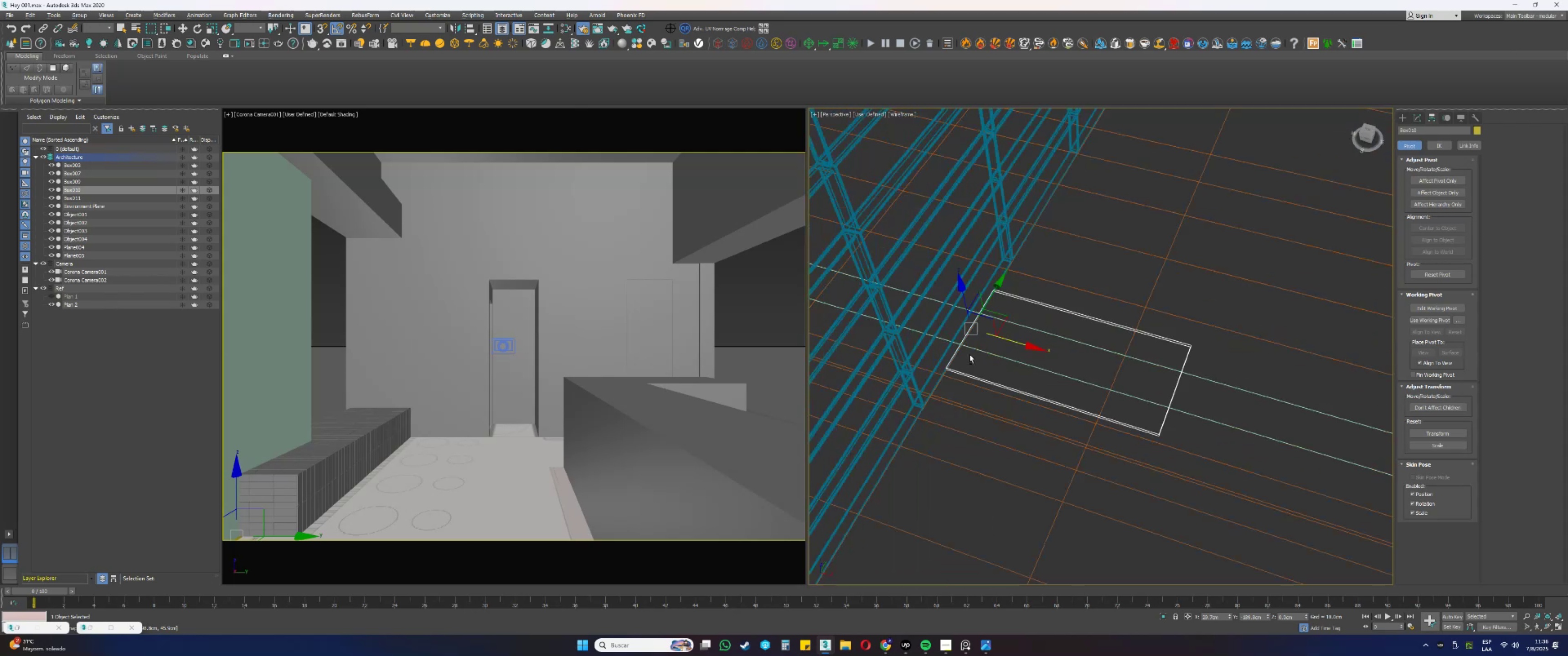 
scroll: coordinate [975, 390], scroll_direction: down, amount: 13.0
 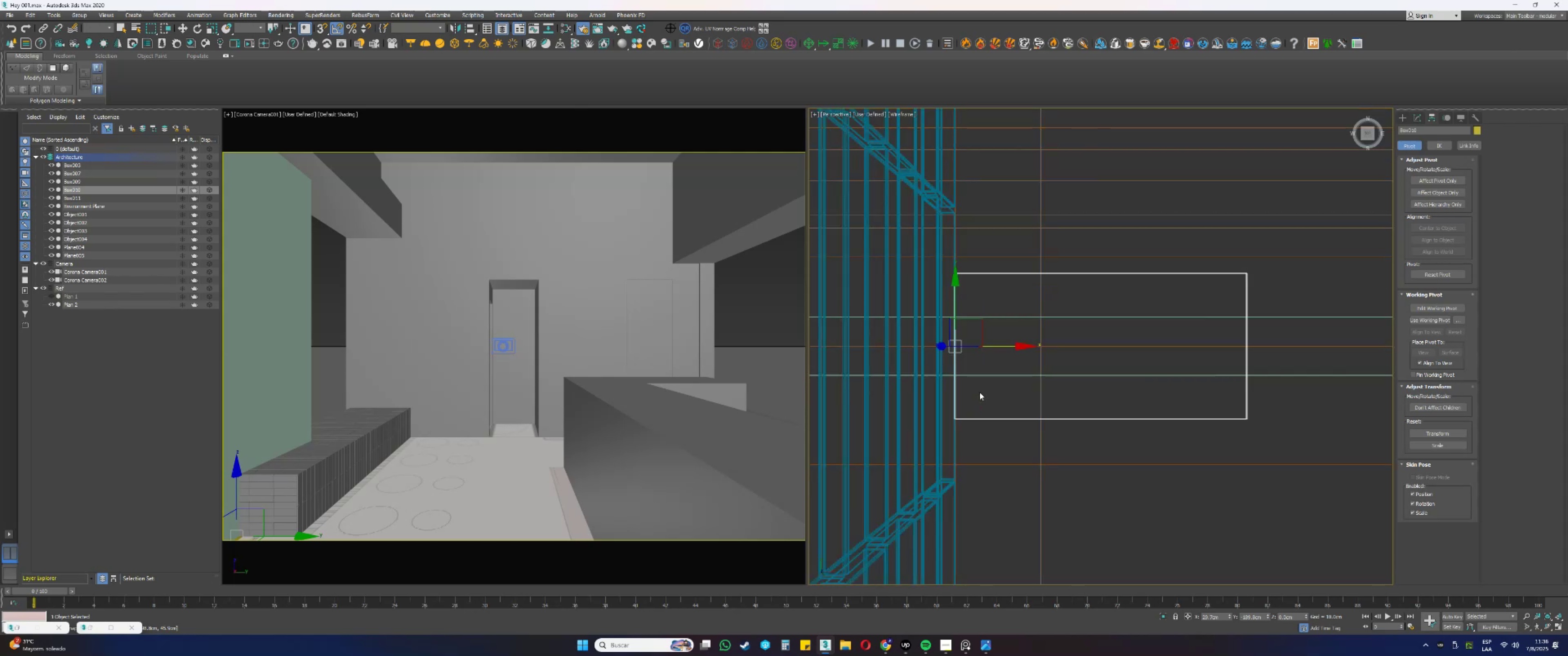 
key(Alt+AltLeft)
 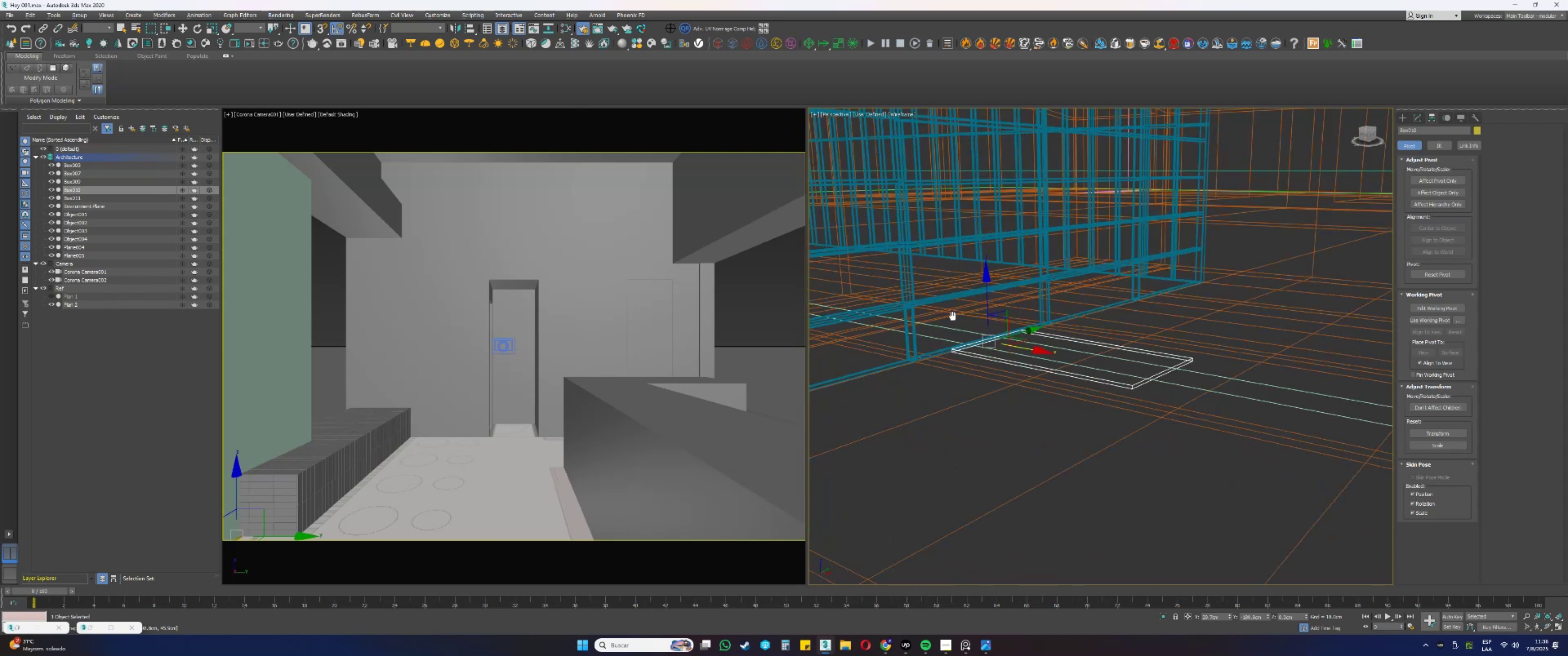 
key(F3)
 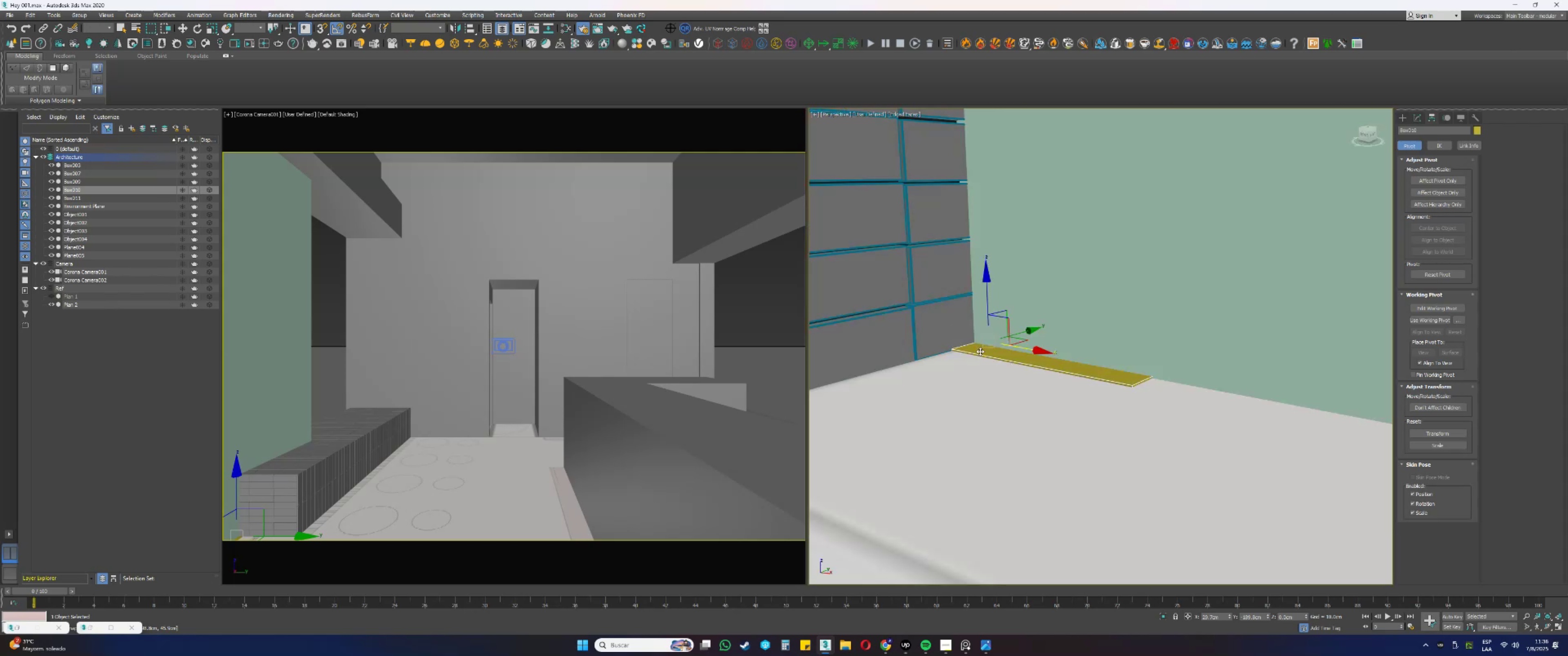 
scroll: coordinate [981, 352], scroll_direction: down, amount: 1.0
 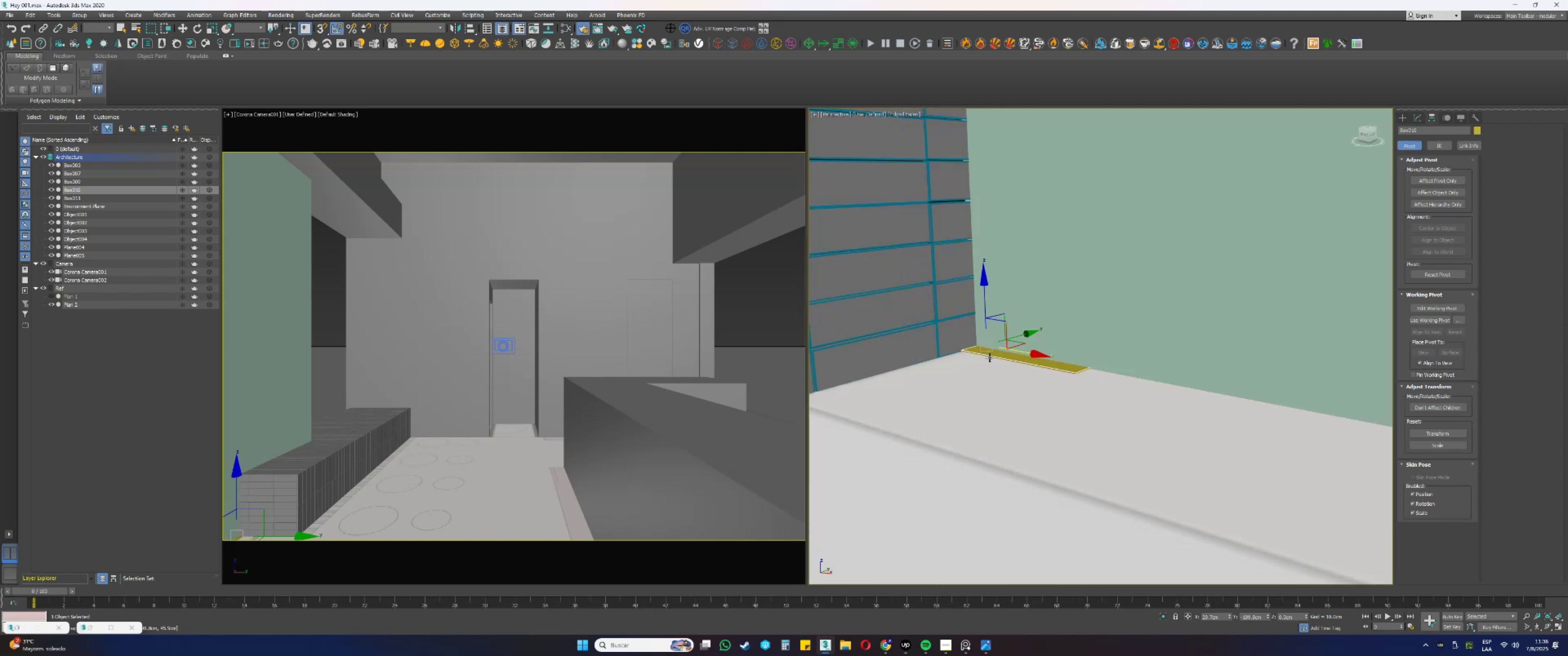 
key(Alt+AltLeft)
 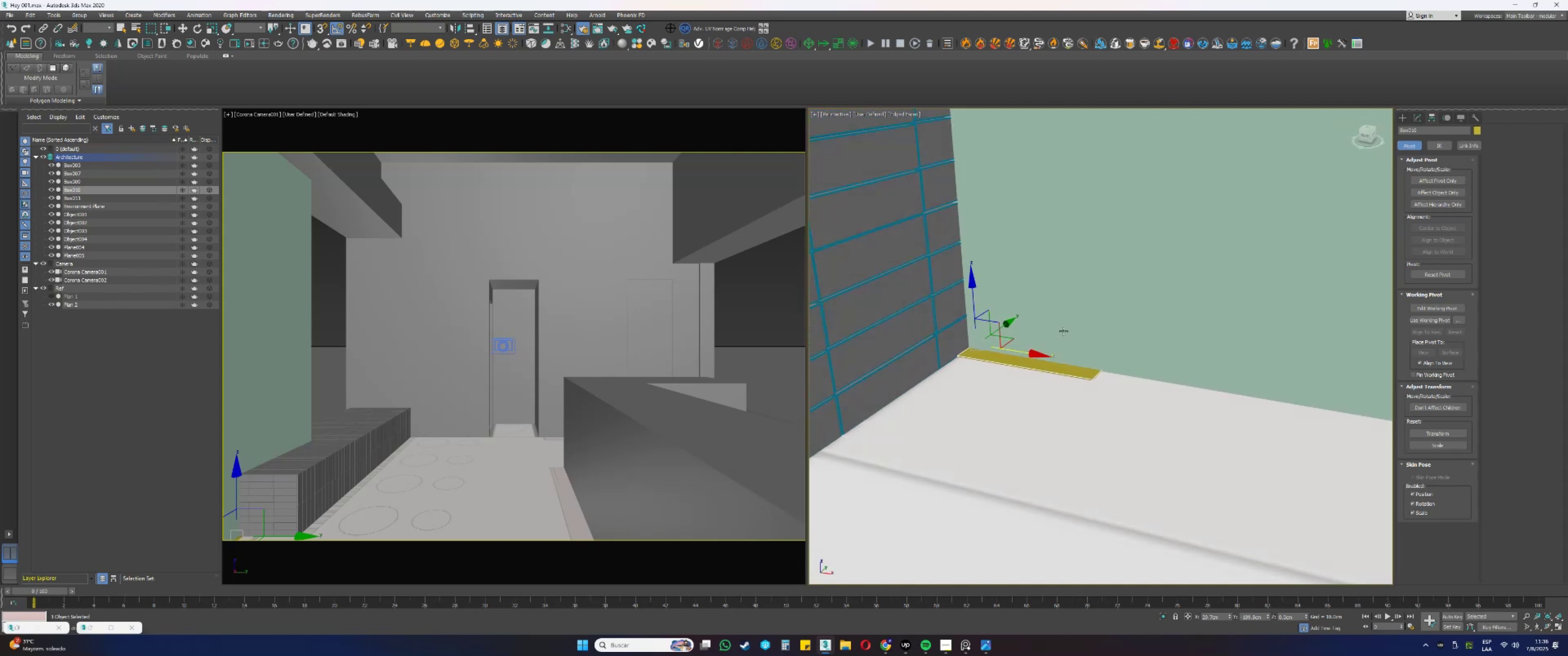 
left_click([1066, 327])
 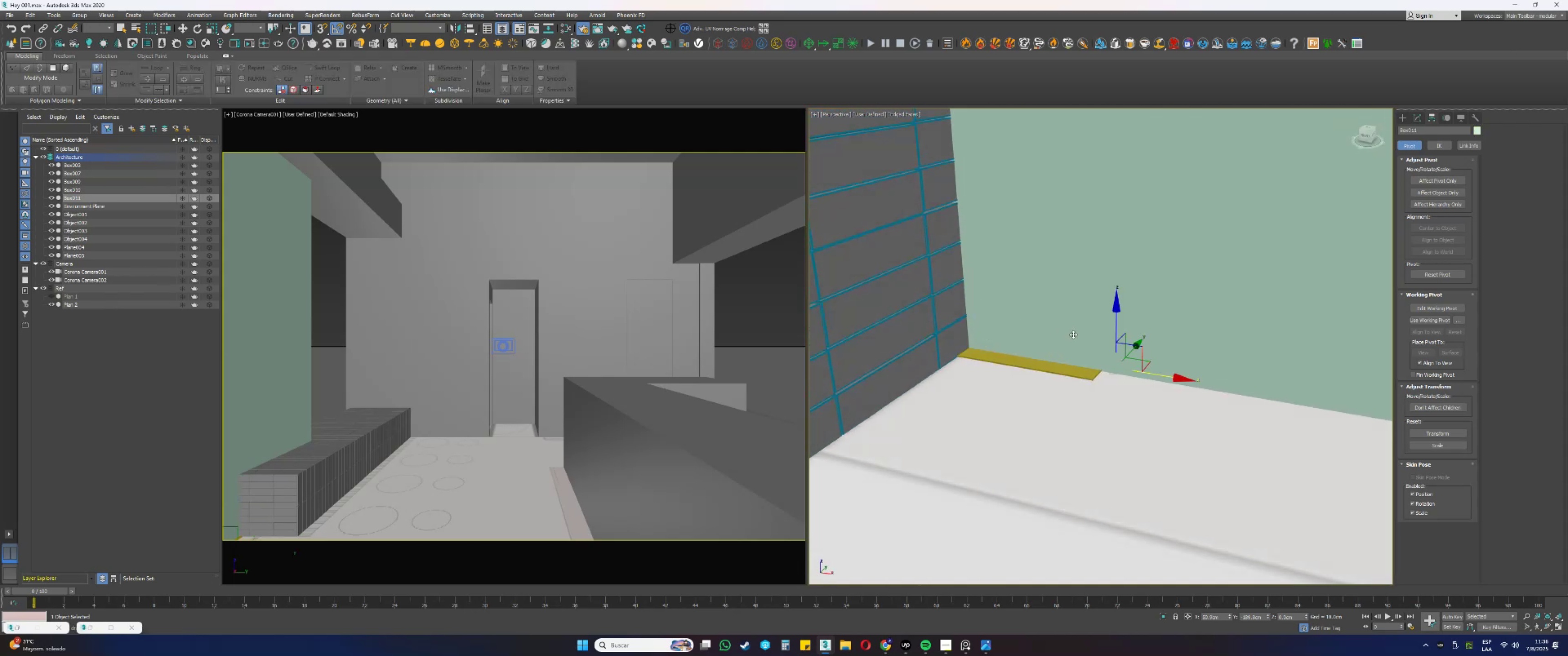 
key(Delete)
 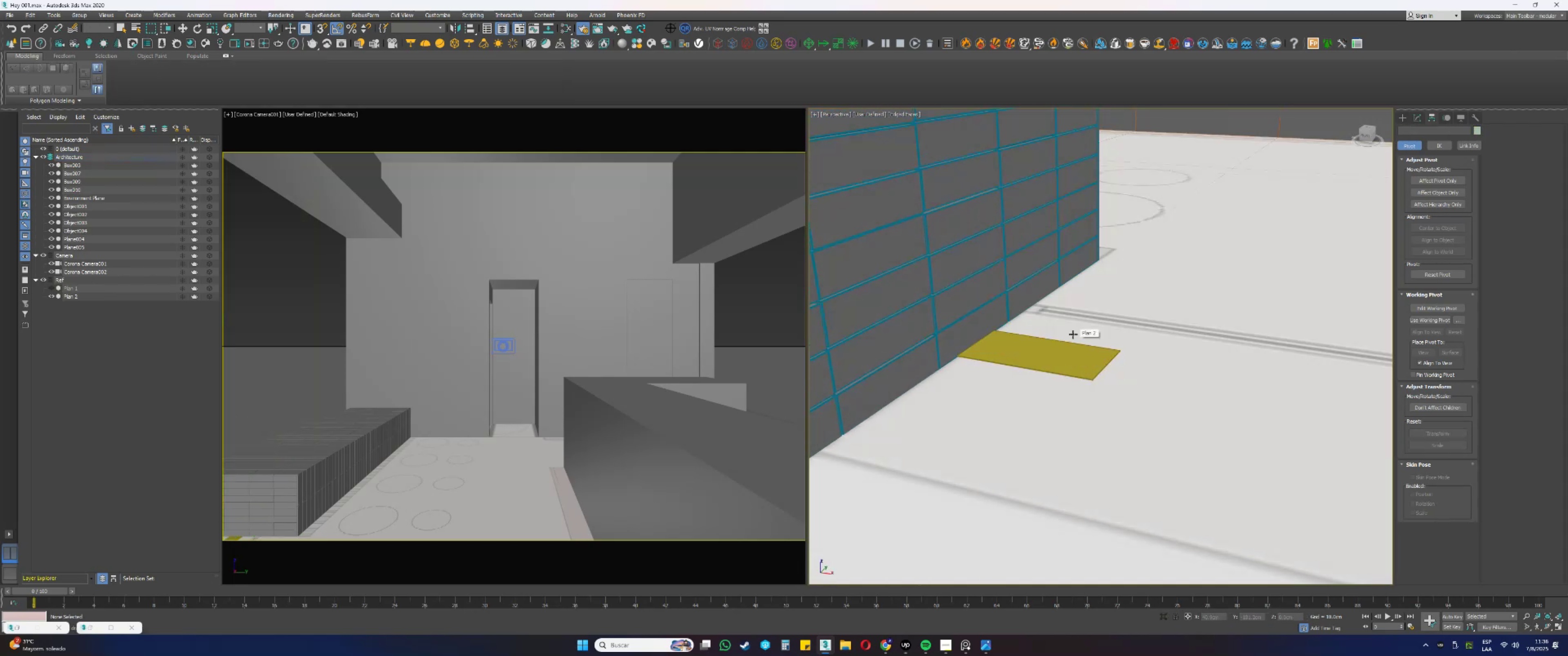 
scroll: coordinate [1070, 338], scroll_direction: none, amount: 0.0
 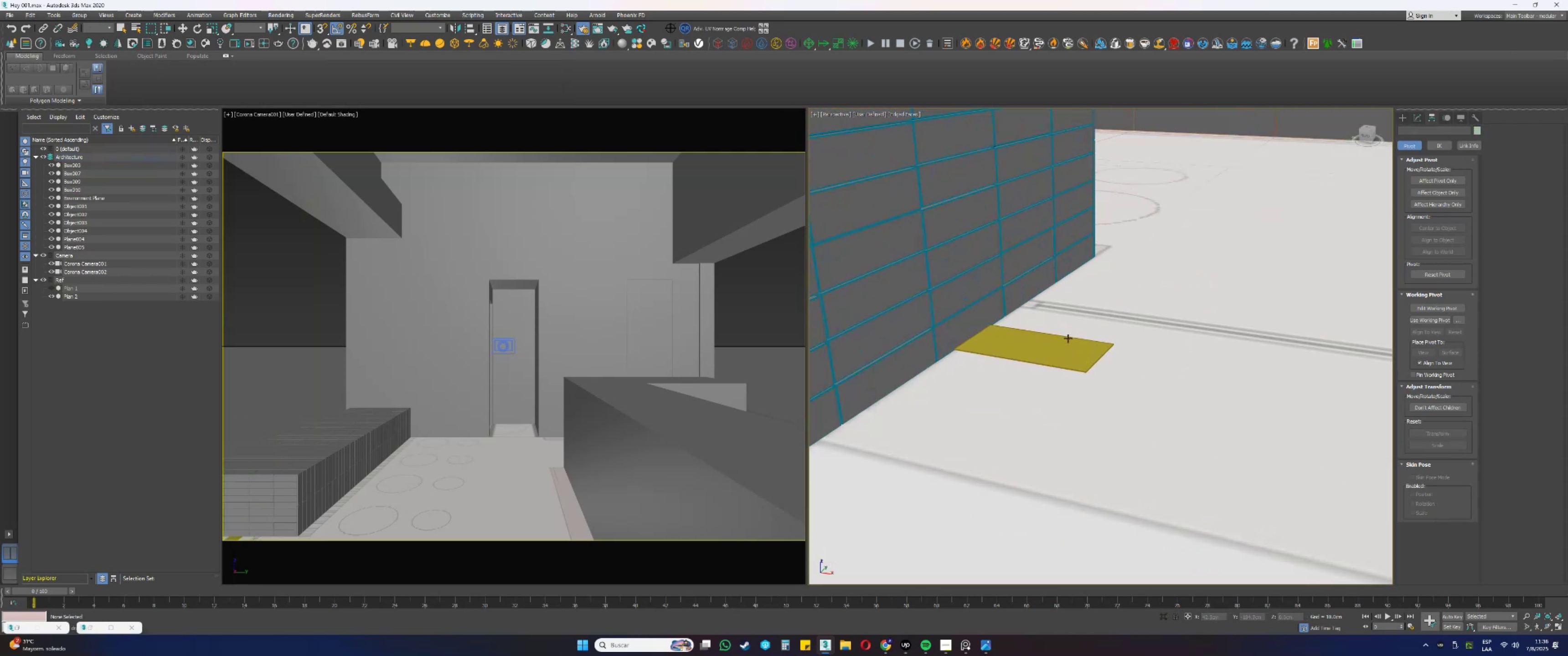 
scroll: coordinate [1100, 381], scroll_direction: up, amount: 4.0
 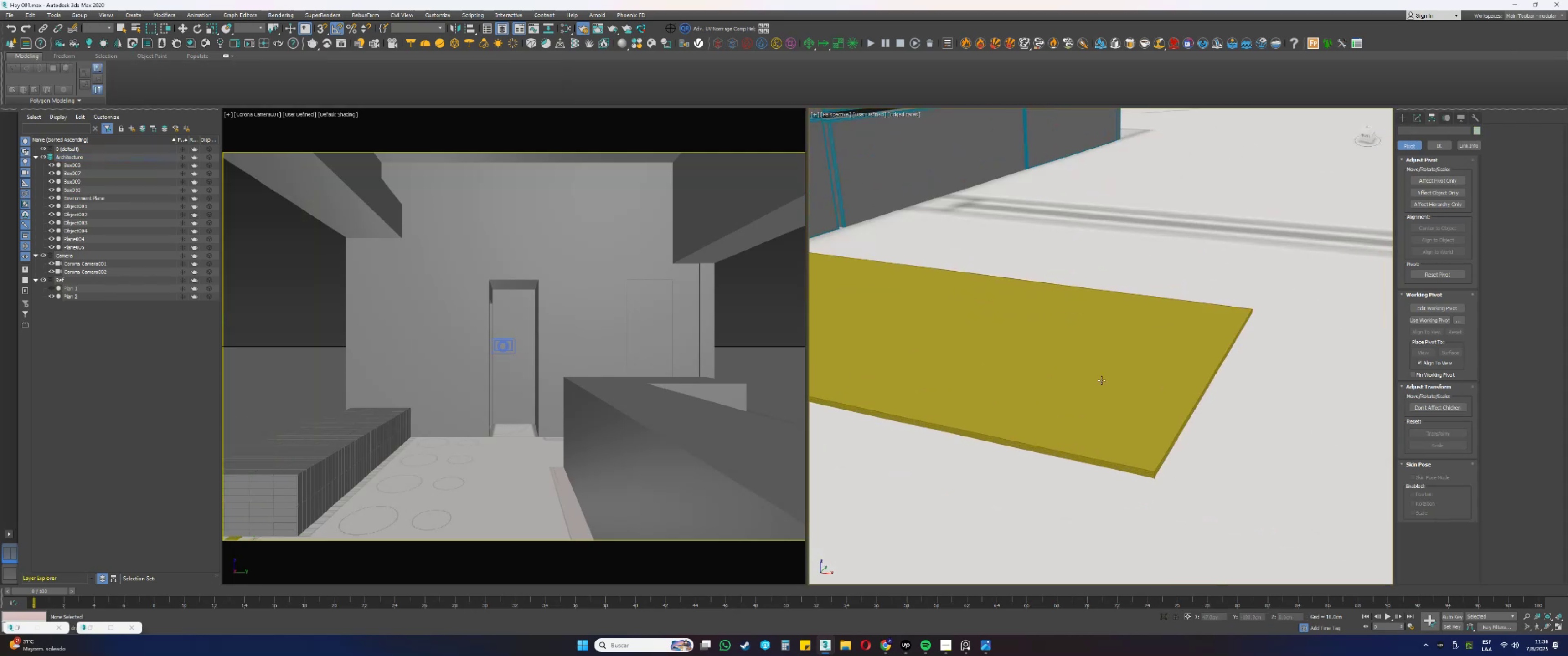 
left_click([1101, 380])
 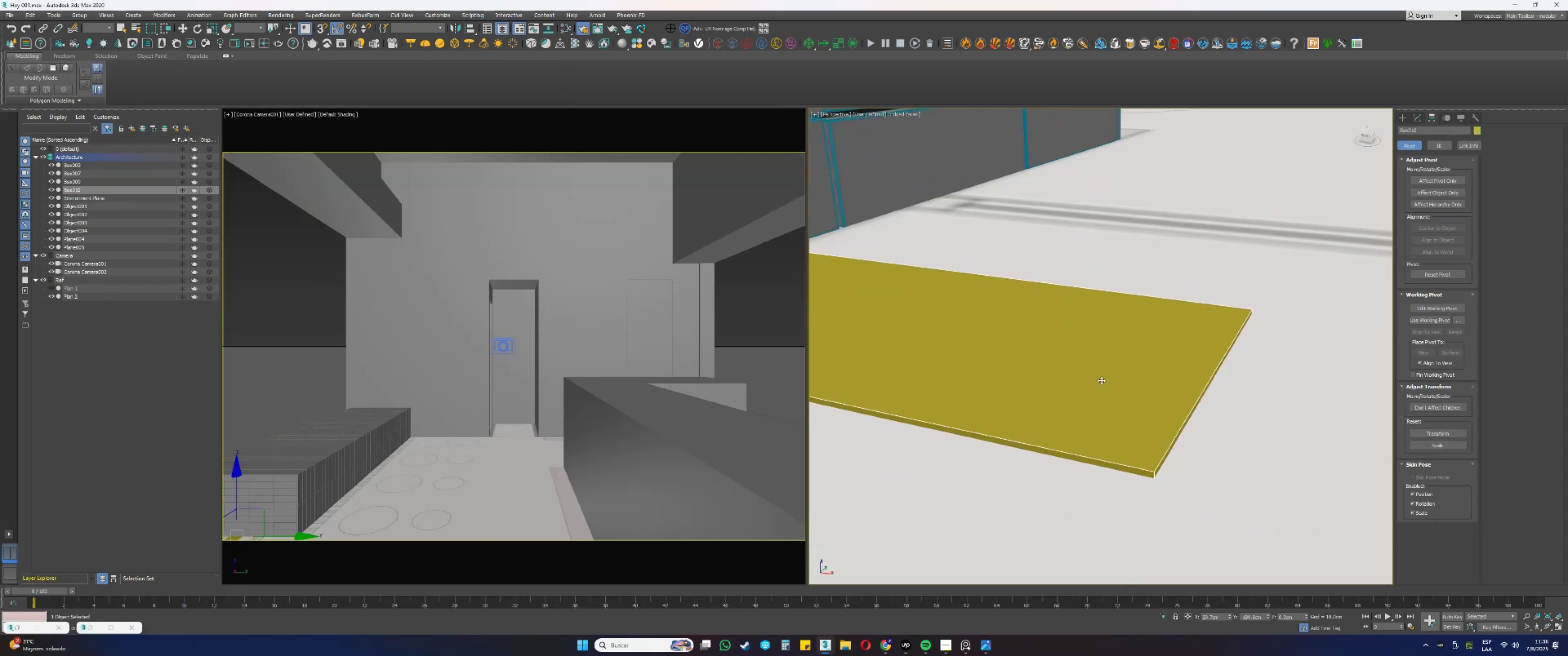 
key(F3)
 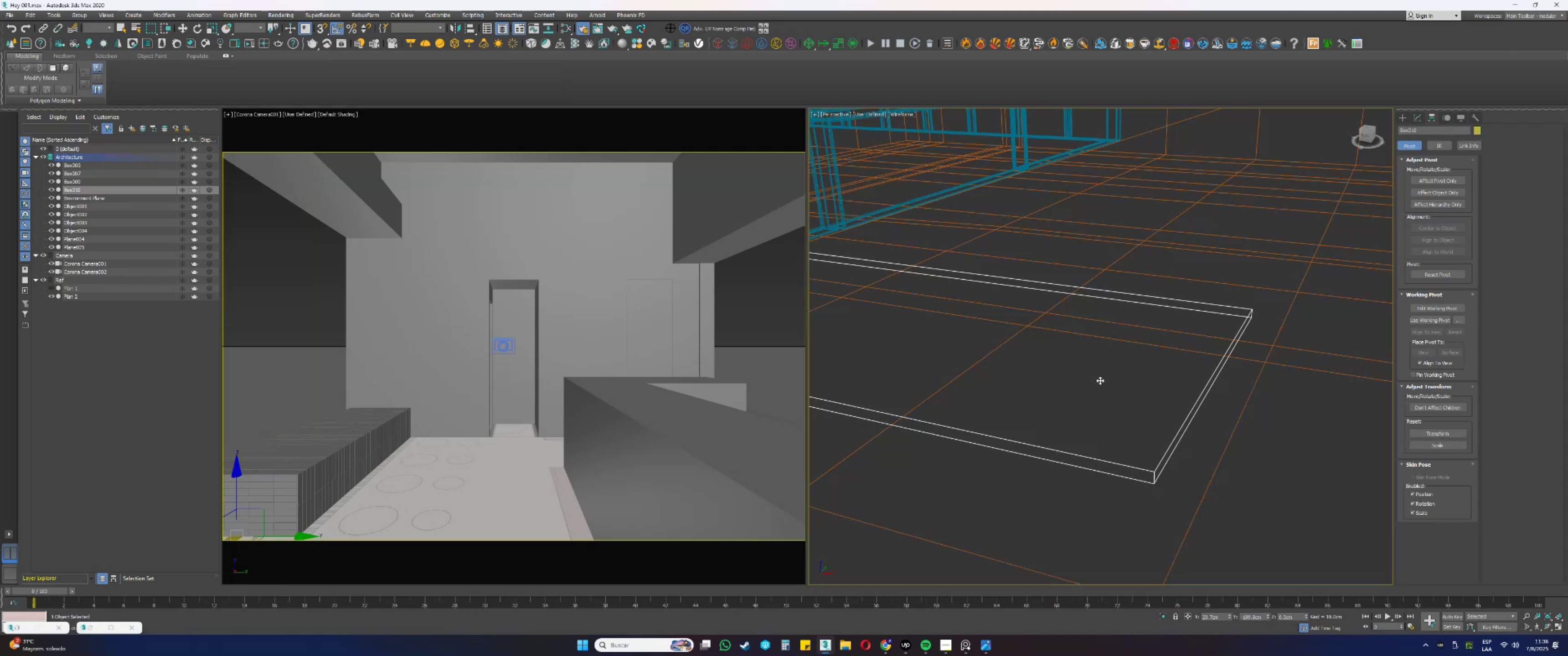 
key(F3)
 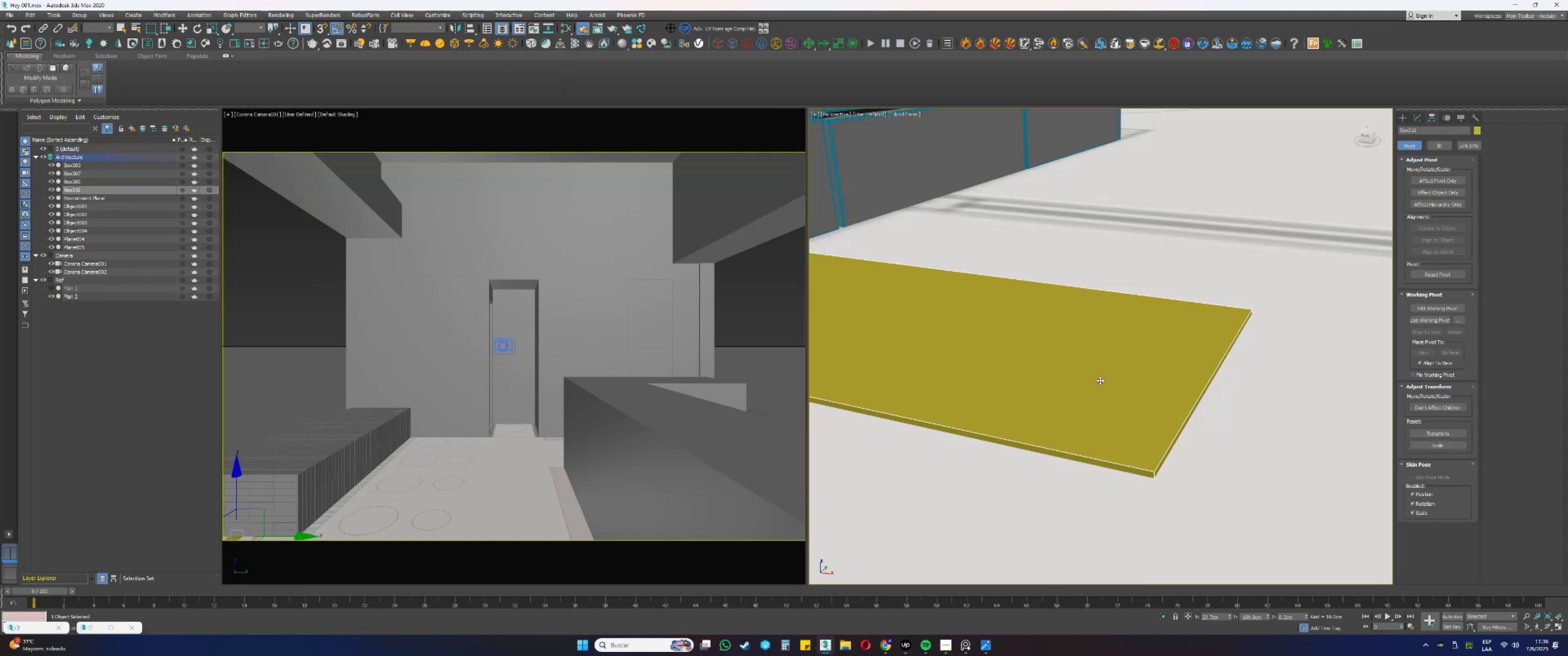 
scroll: coordinate [1100, 380], scroll_direction: down, amount: 4.0
 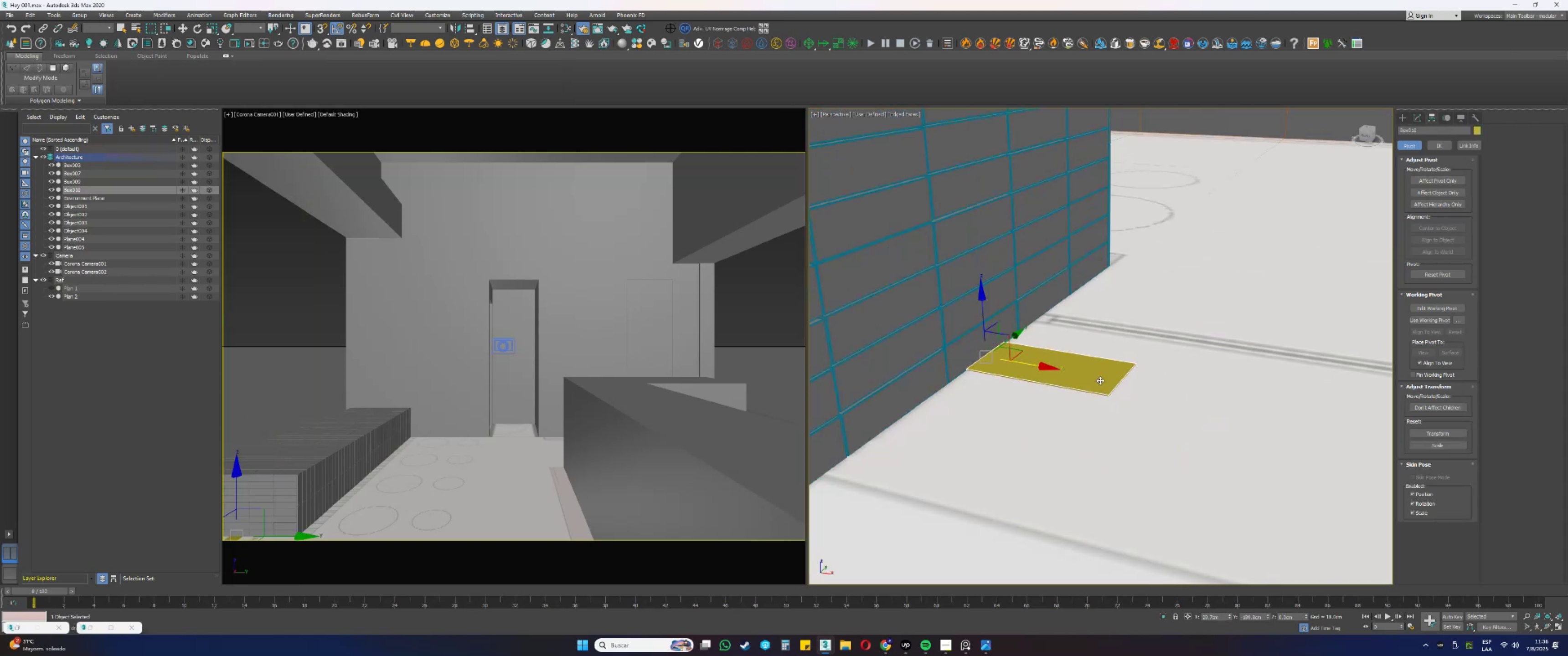 
hold_key(key=AltLeft, duration=0.35)
 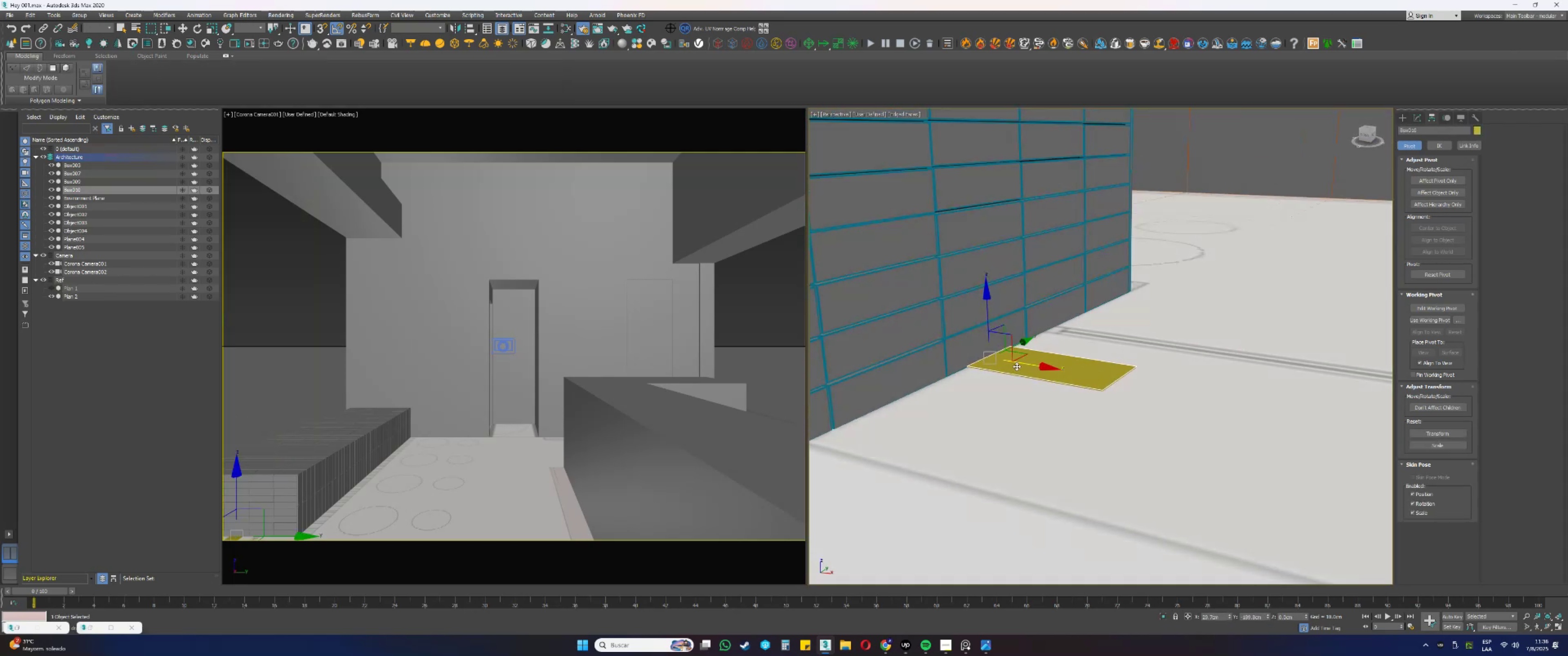 
key(Alt+AltLeft)
 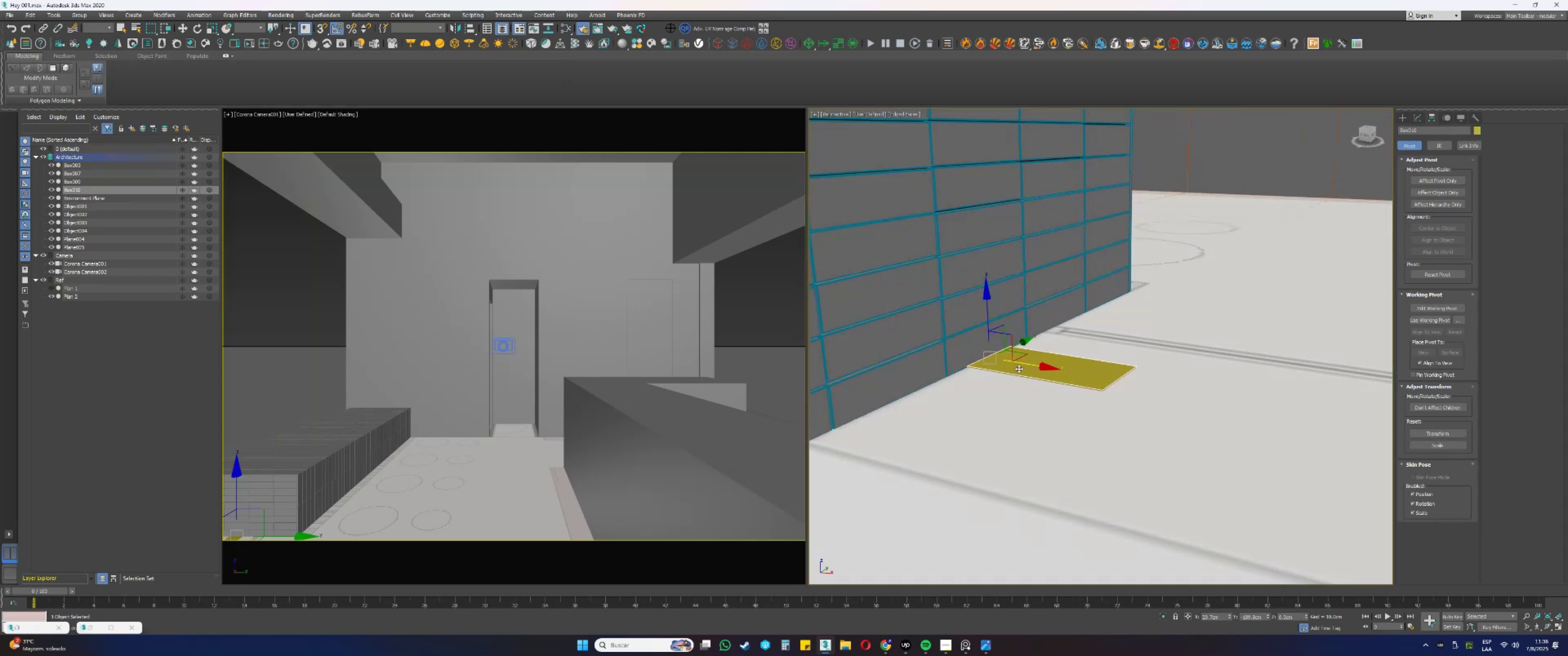 
key(Alt+Tab)
 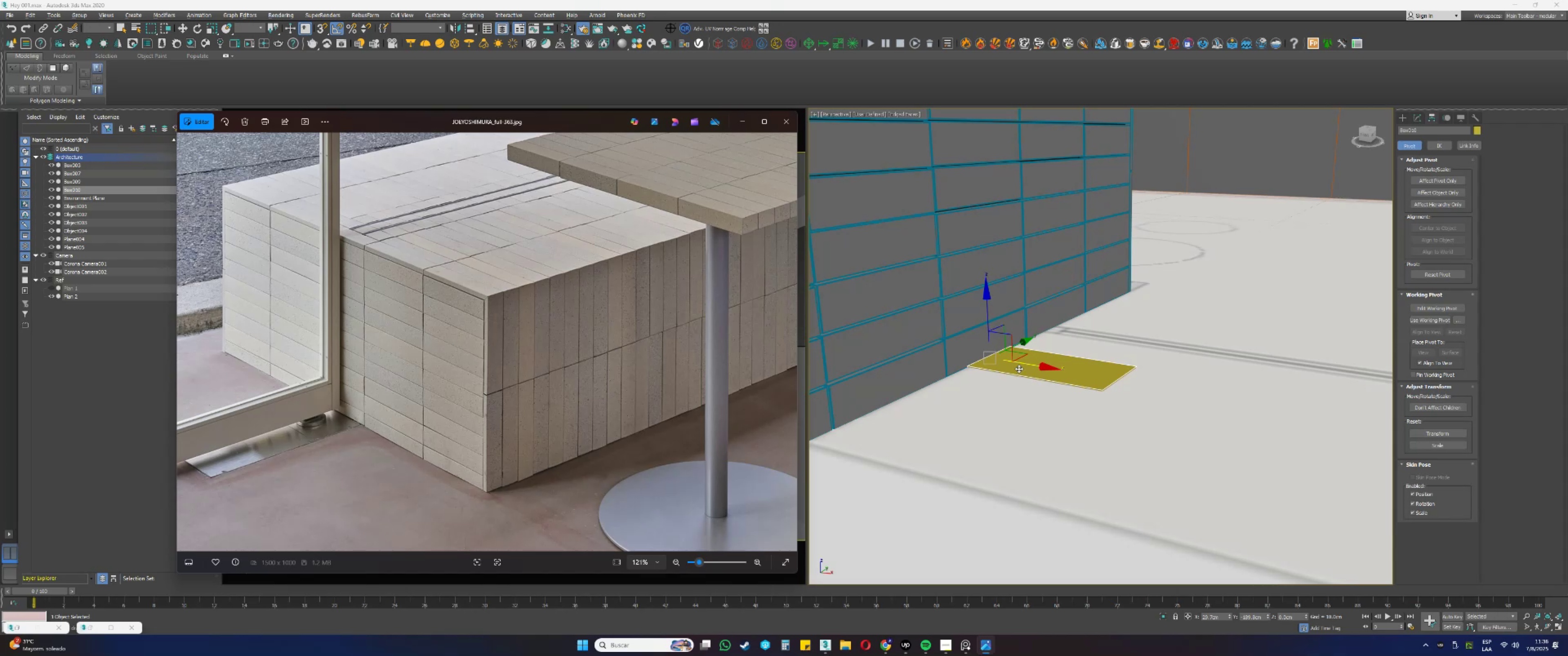 
key(Alt+AltLeft)
 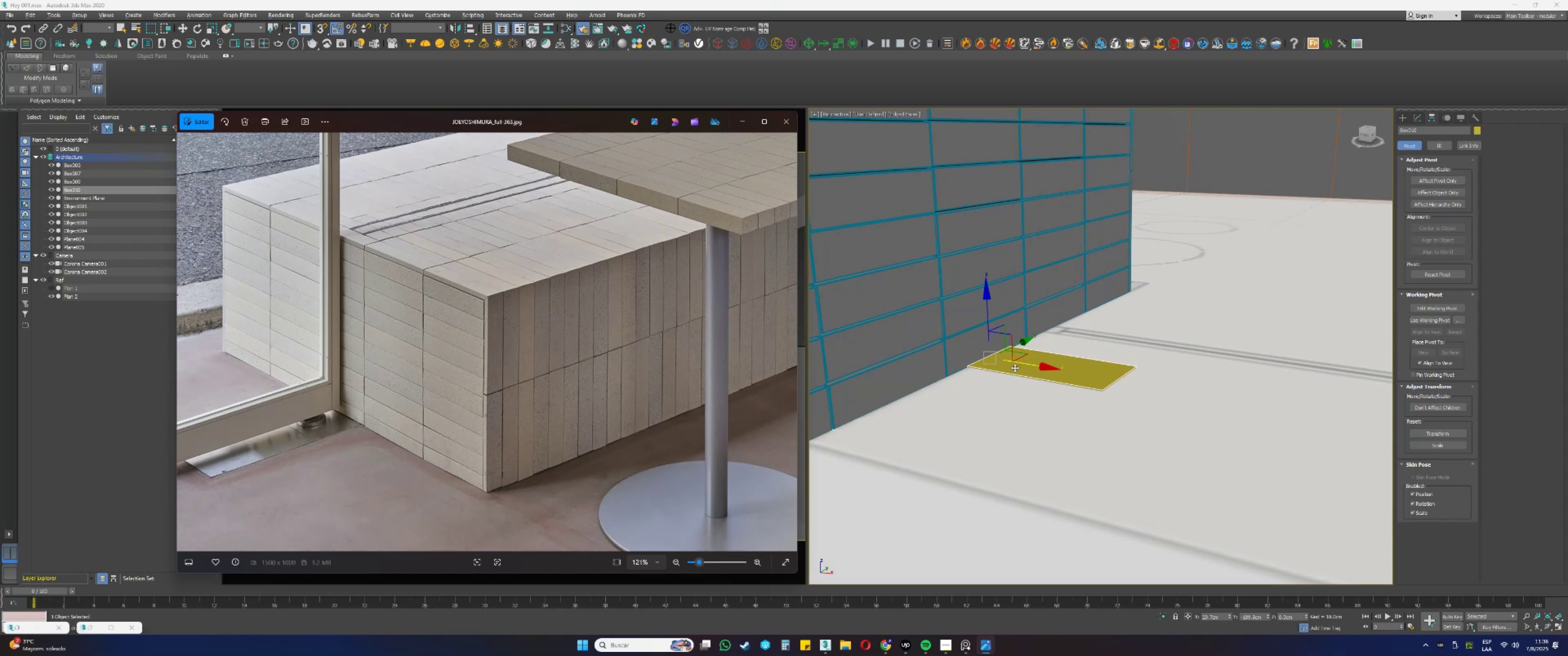 
key(Alt+Tab)
 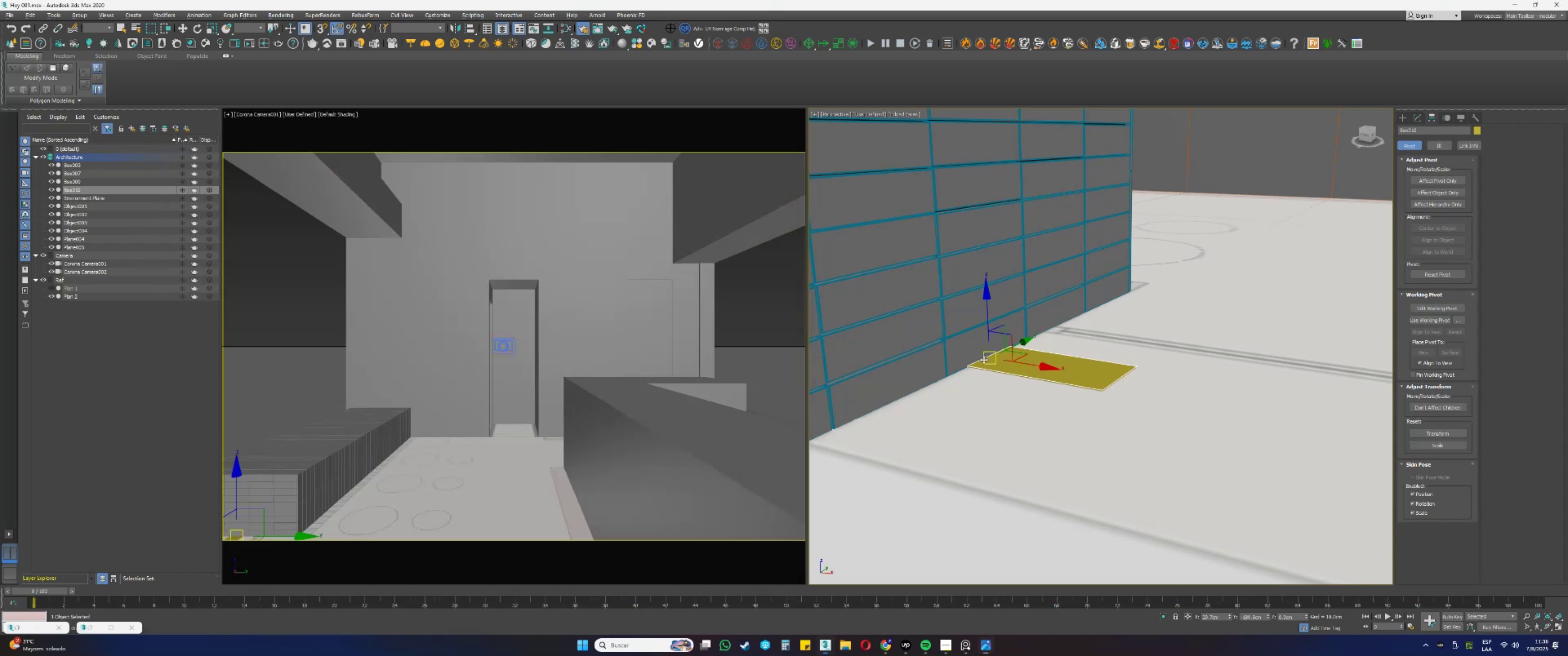 
scroll: coordinate [985, 354], scroll_direction: up, amount: 4.0
 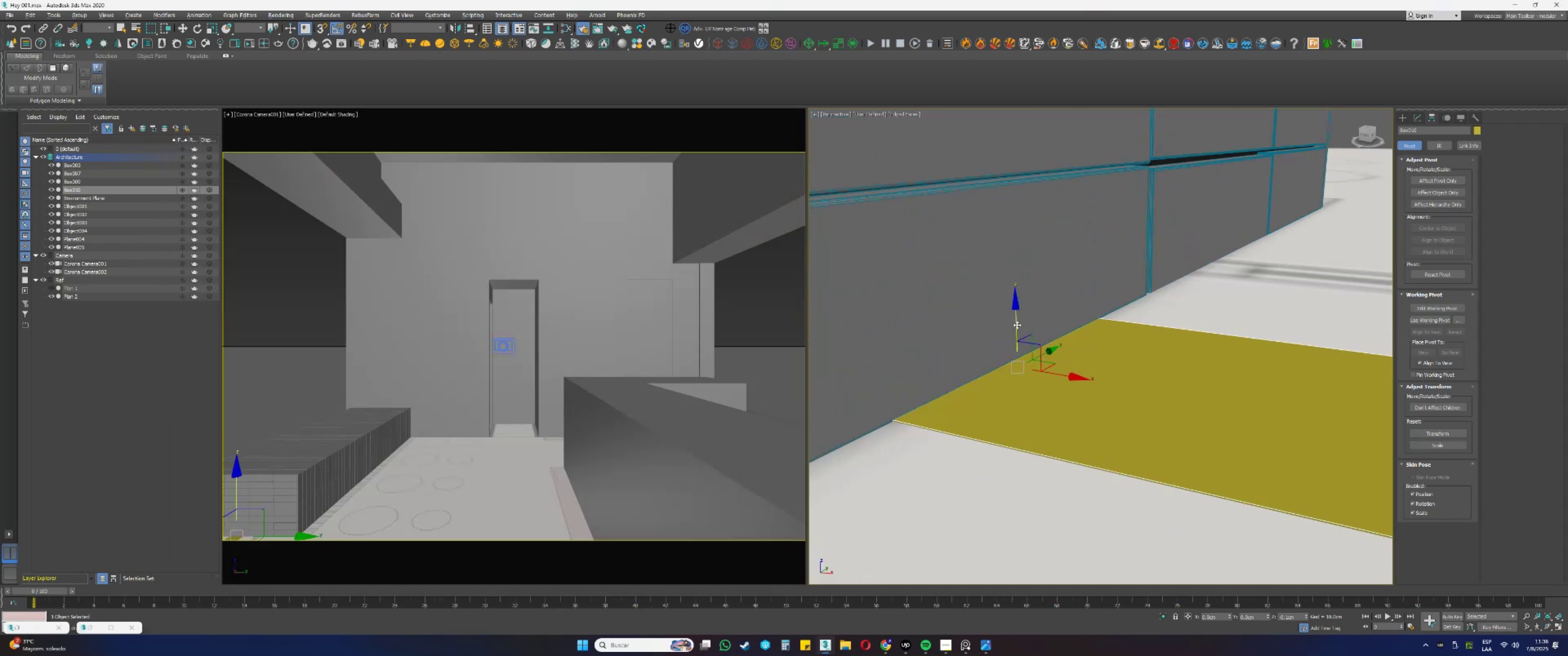 
scroll: coordinate [1012, 315], scroll_direction: down, amount: 8.0
 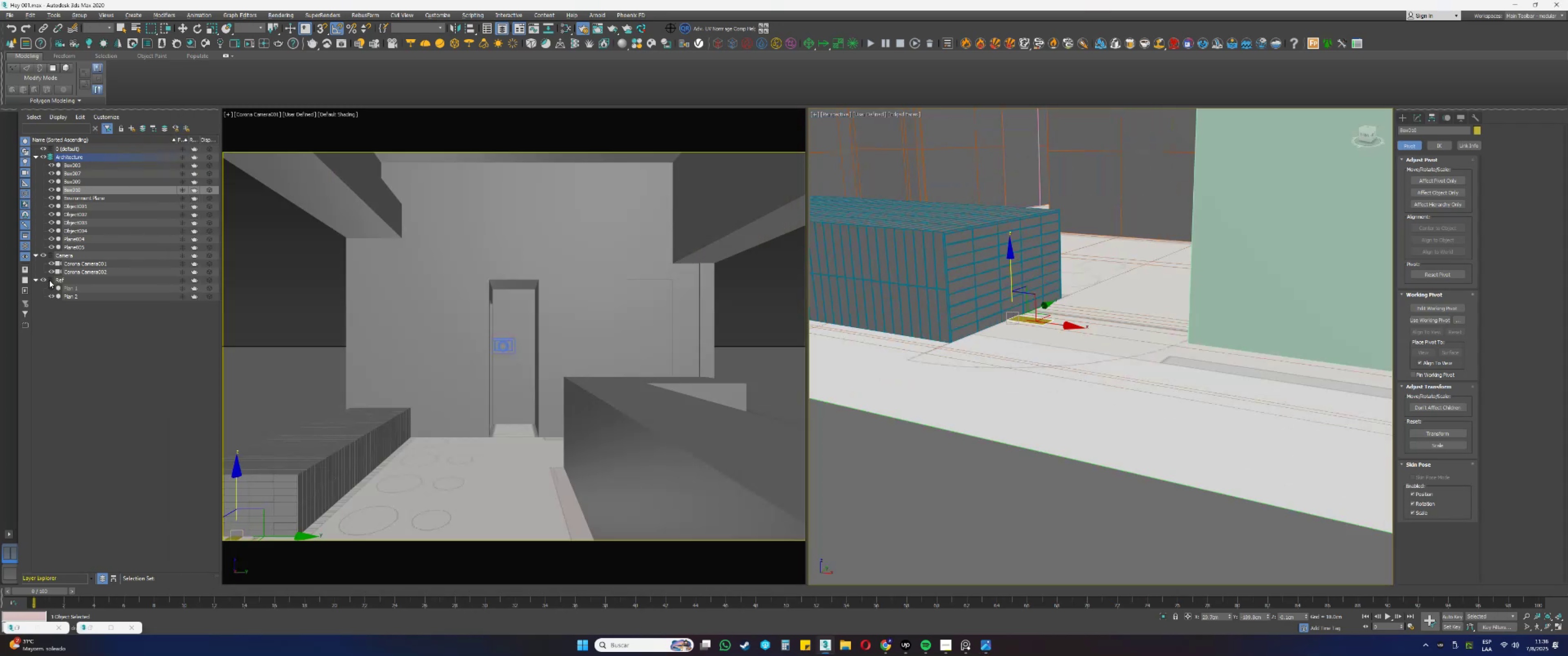 
left_click([45, 278])
 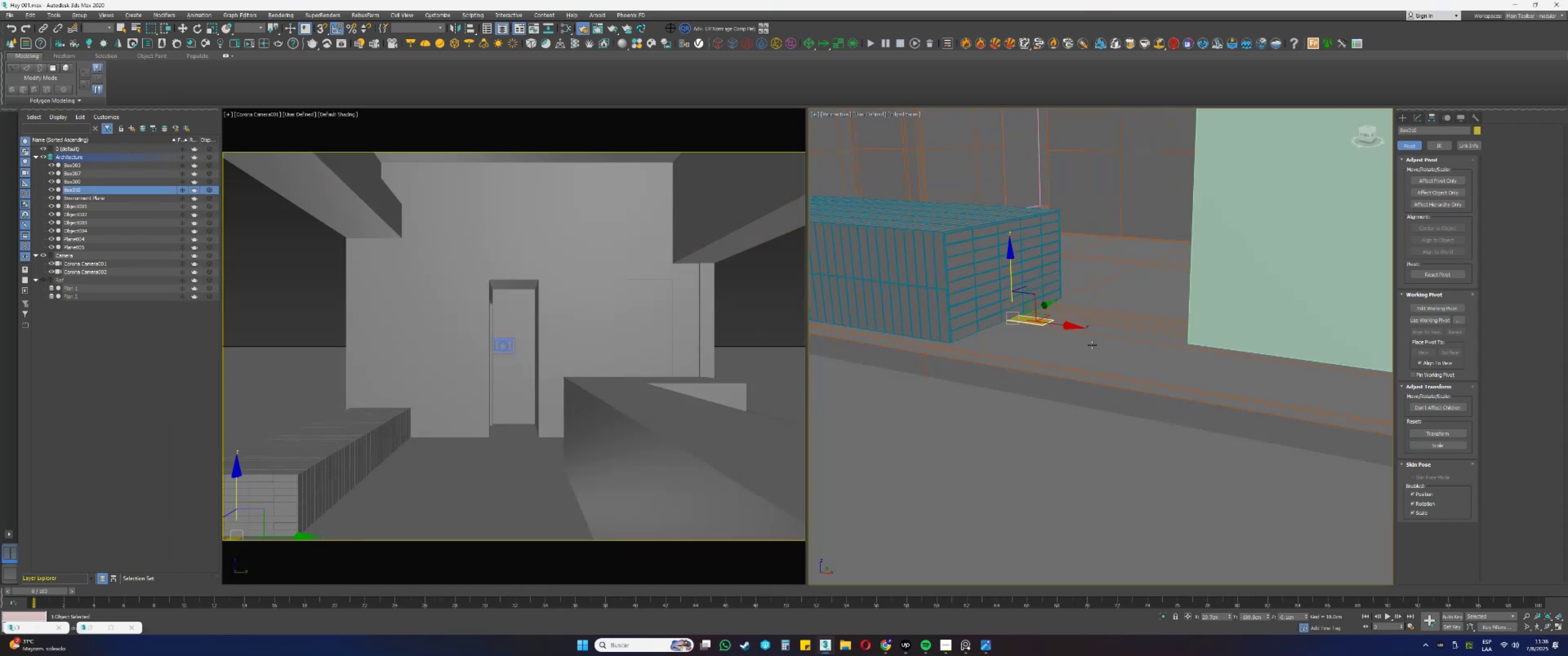 
left_click([1073, 346])
 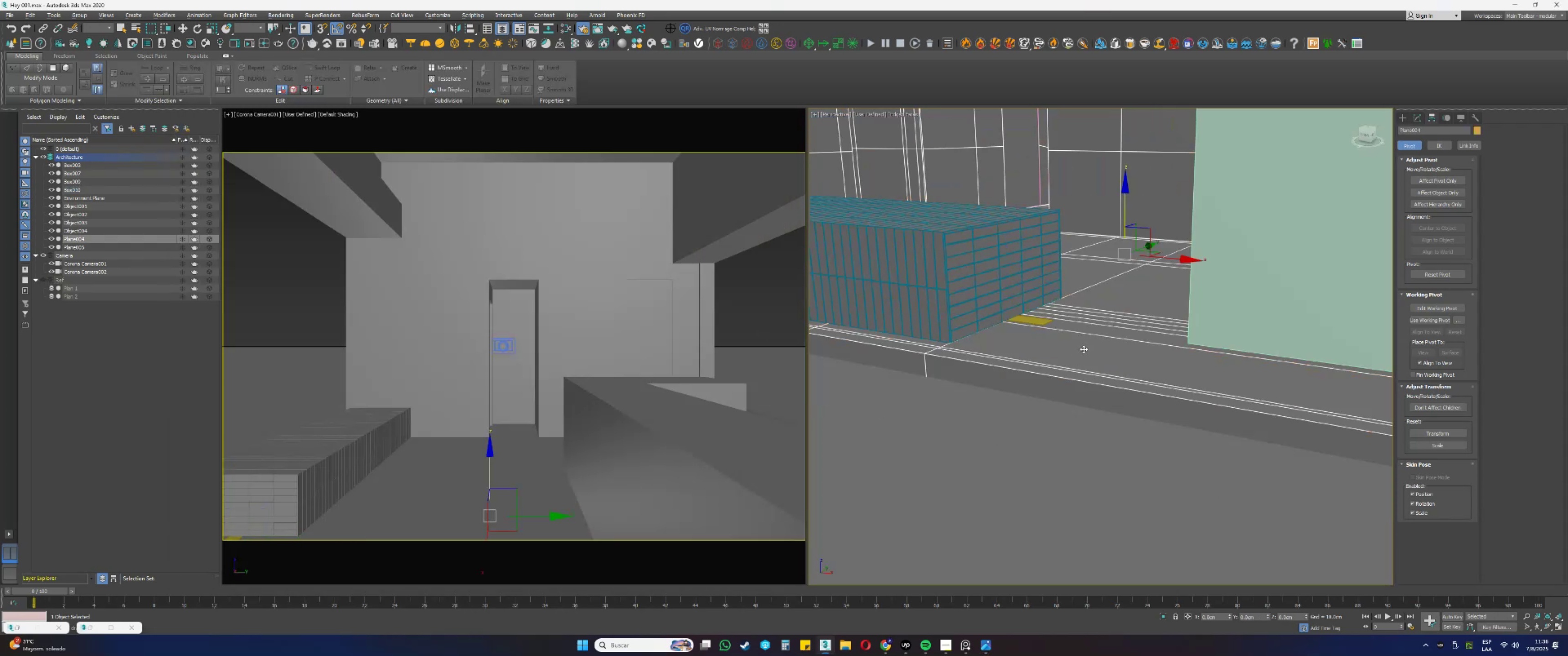 
key(Alt+AltLeft)
 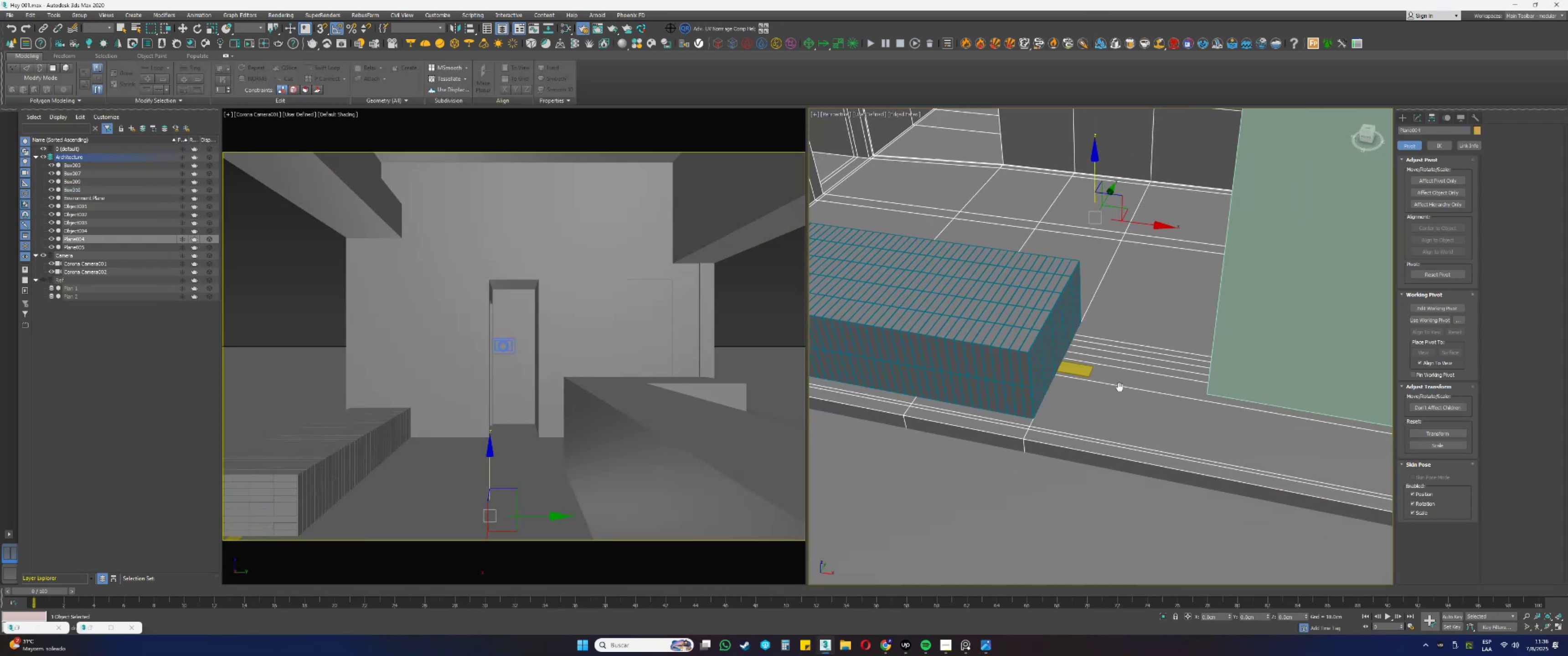 
key(2)
 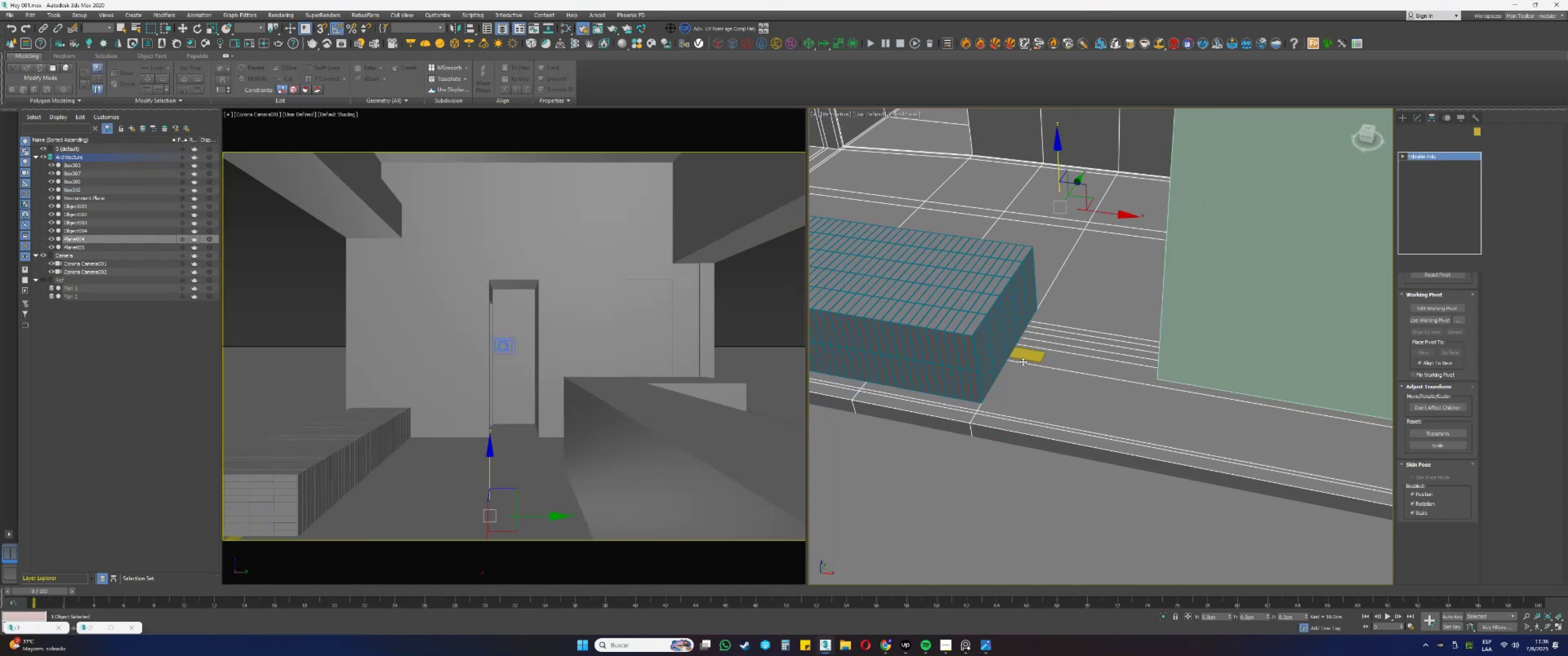 
scroll: coordinate [1007, 352], scroll_direction: up, amount: 2.0
 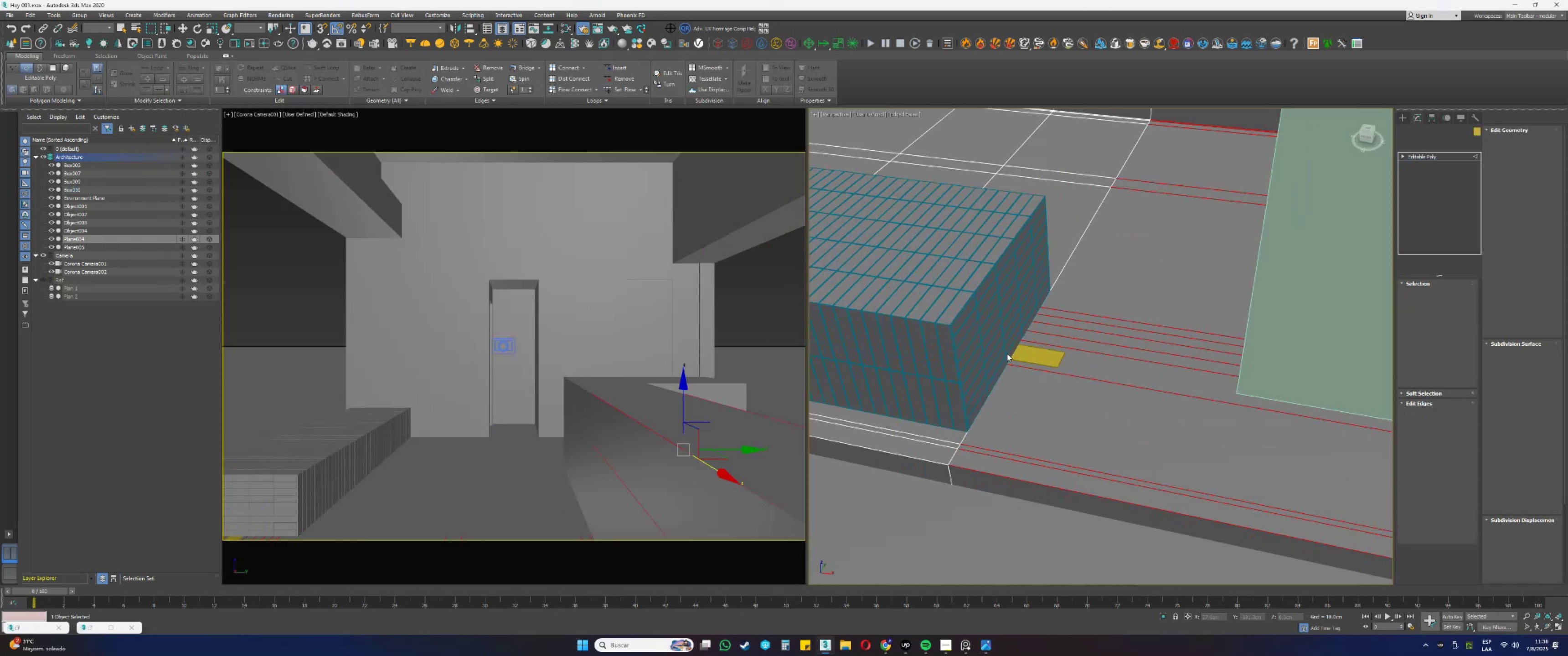 
key(F3)
 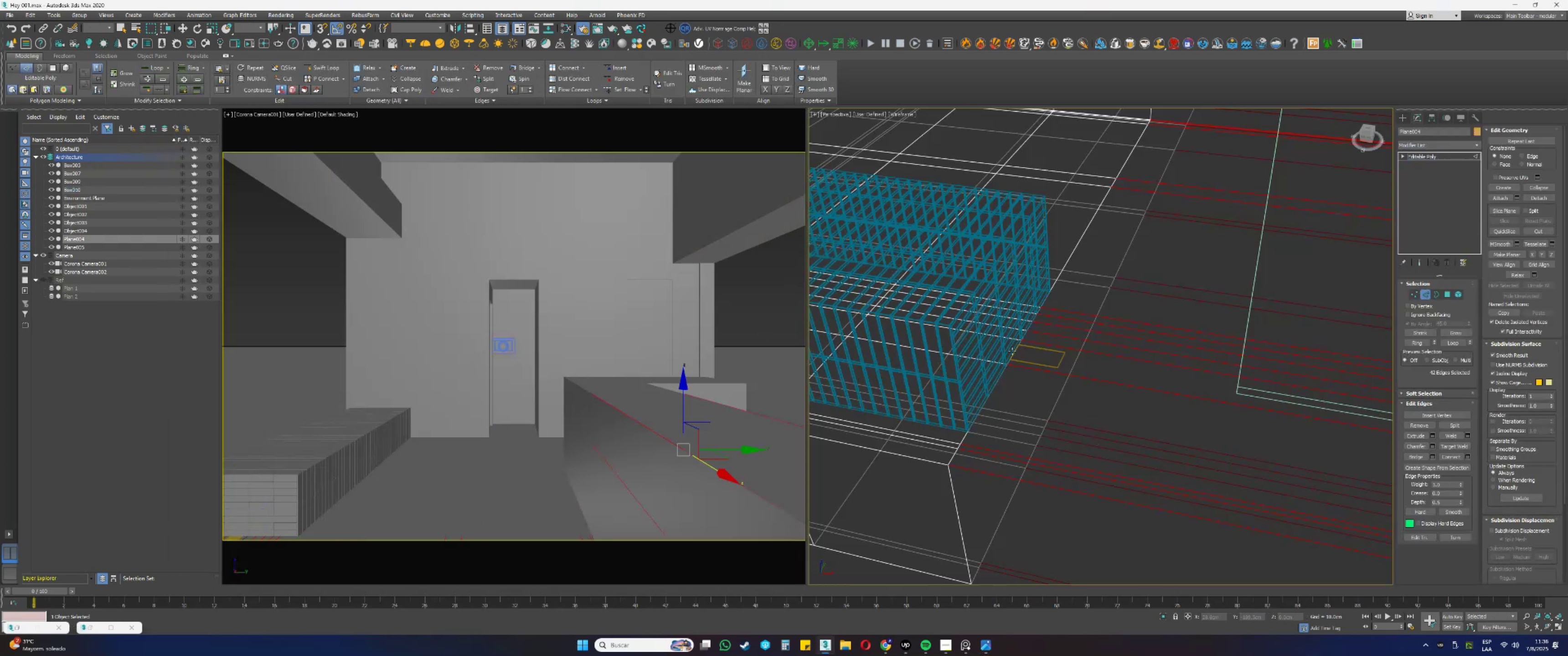 
left_click([1012, 351])
 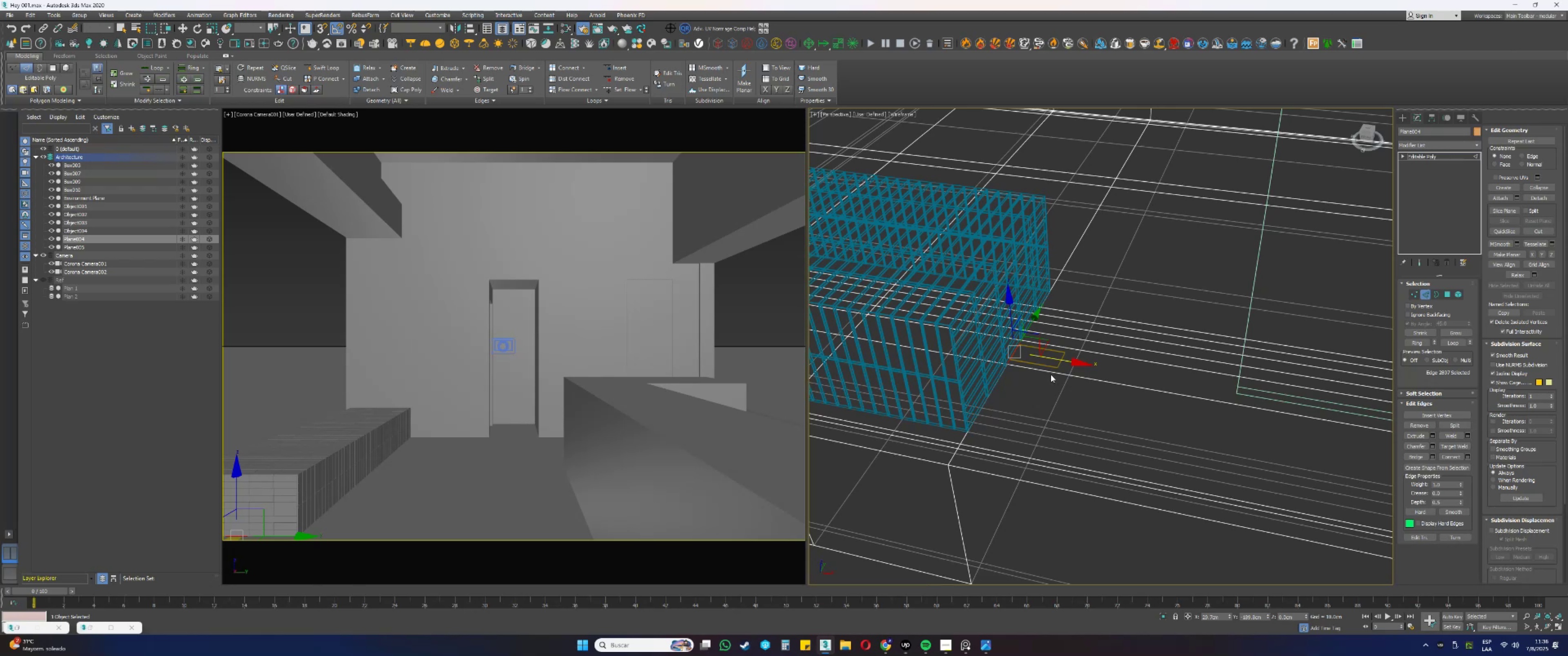 
double_click([1053, 373])
 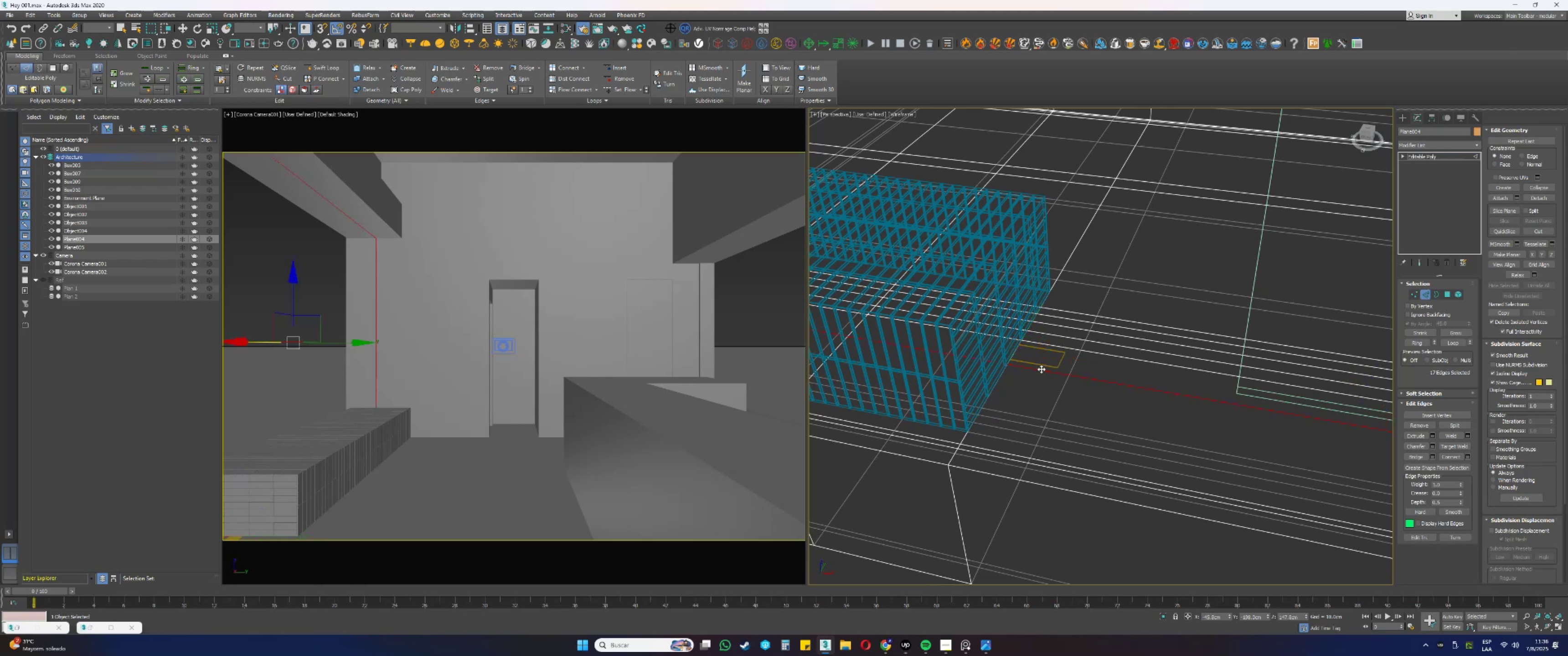 
scroll: coordinate [1031, 365], scroll_direction: down, amount: 2.0
 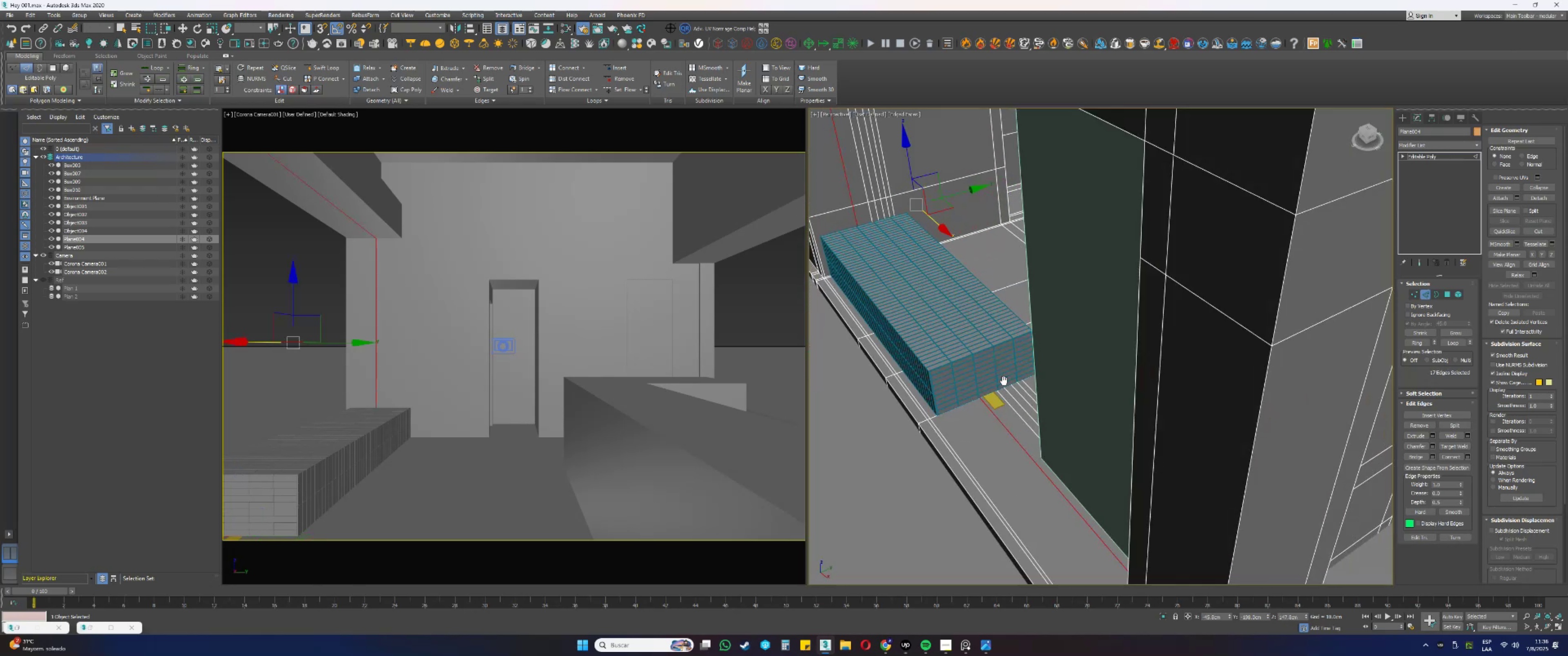 
key(F3)
 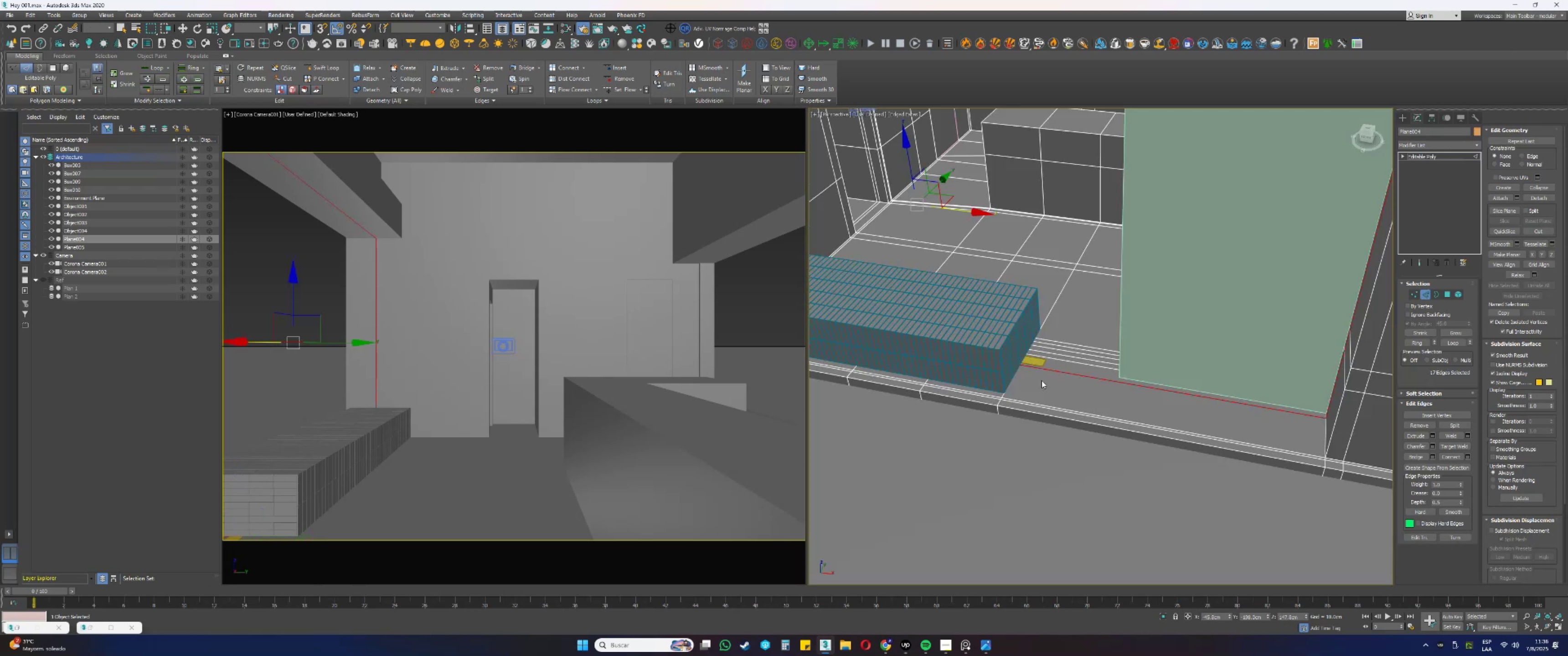 
key(Alt+AltLeft)
 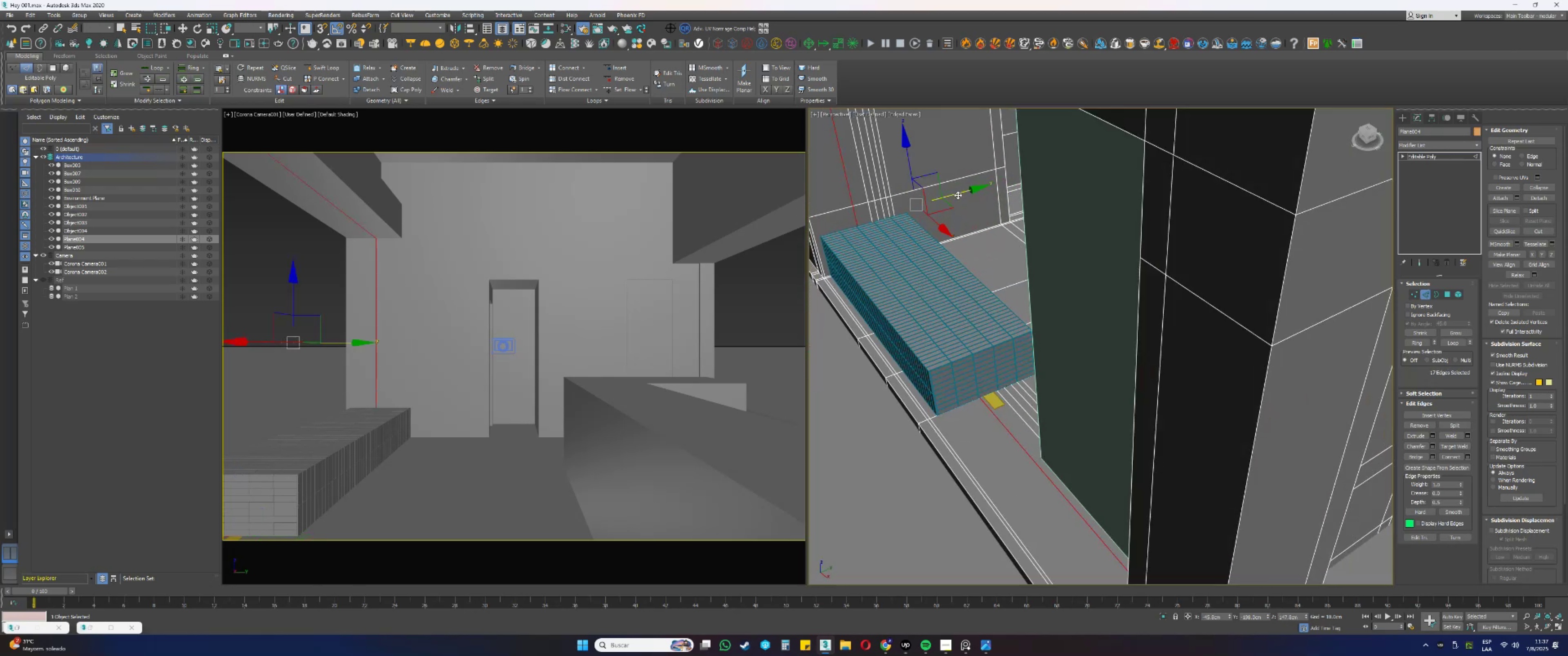 
key(S)
 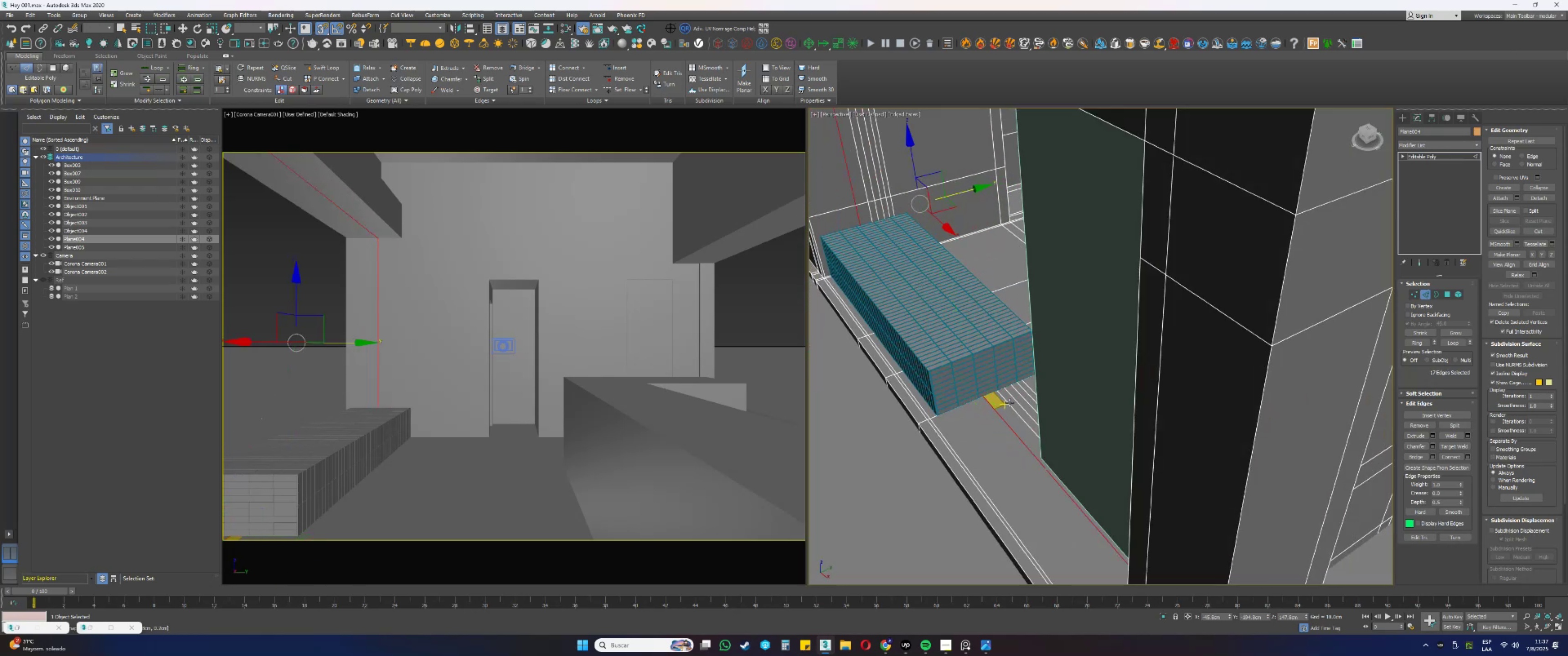 
double_click([1010, 406])
 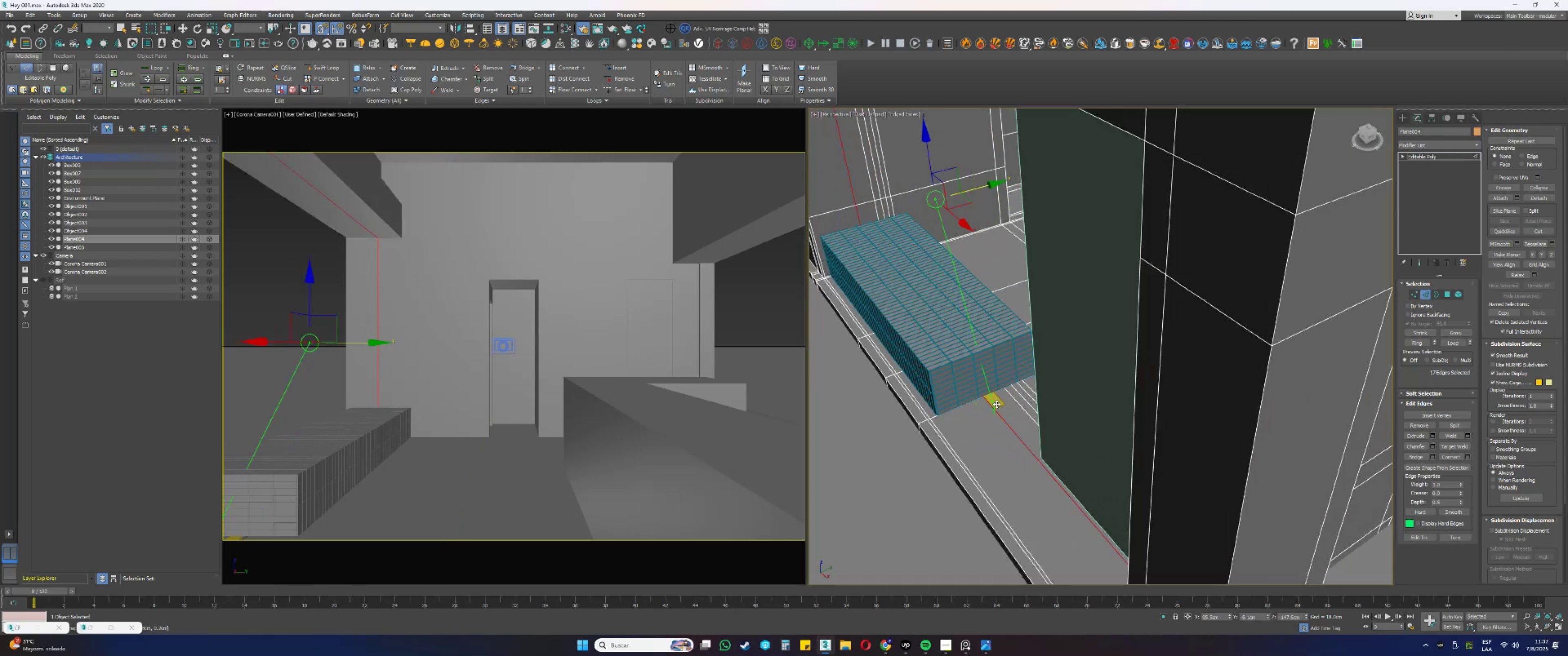 
key(S)
 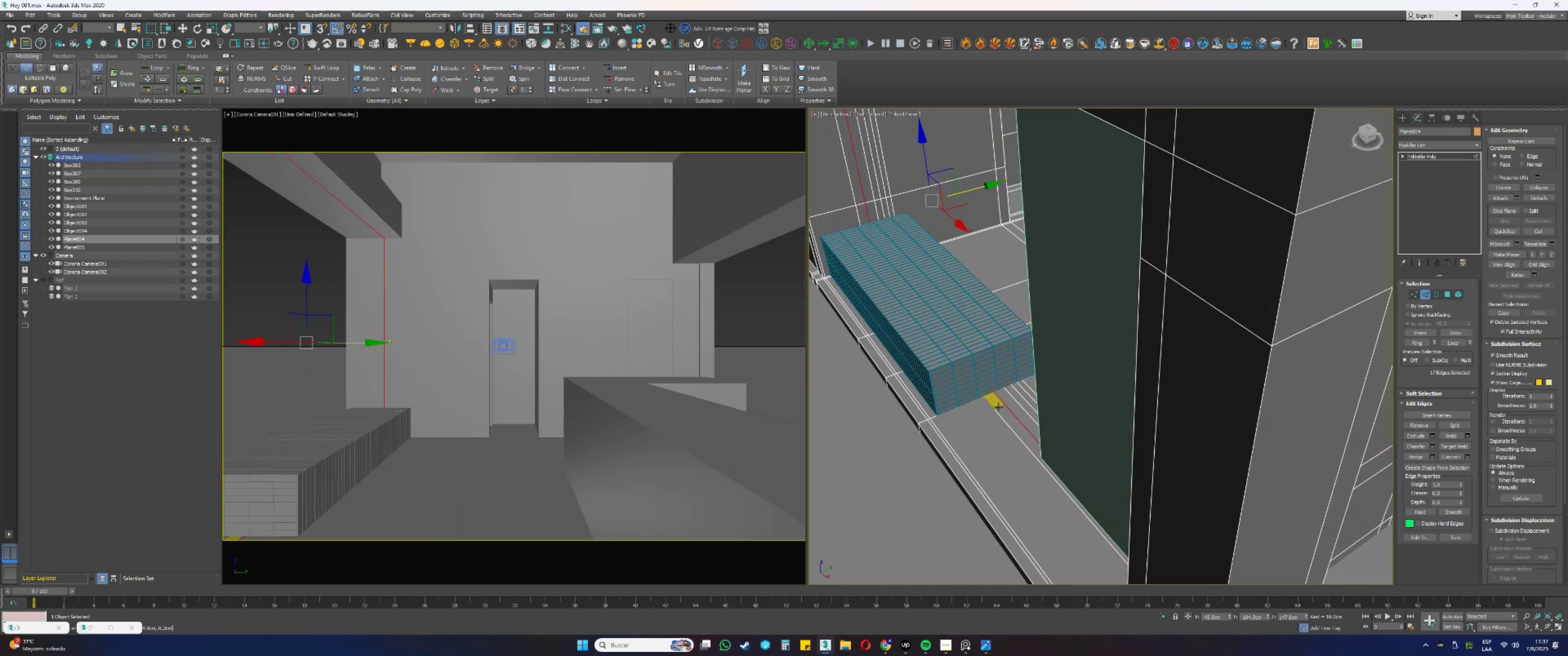 
scroll: coordinate [997, 405], scroll_direction: up, amount: 3.0
 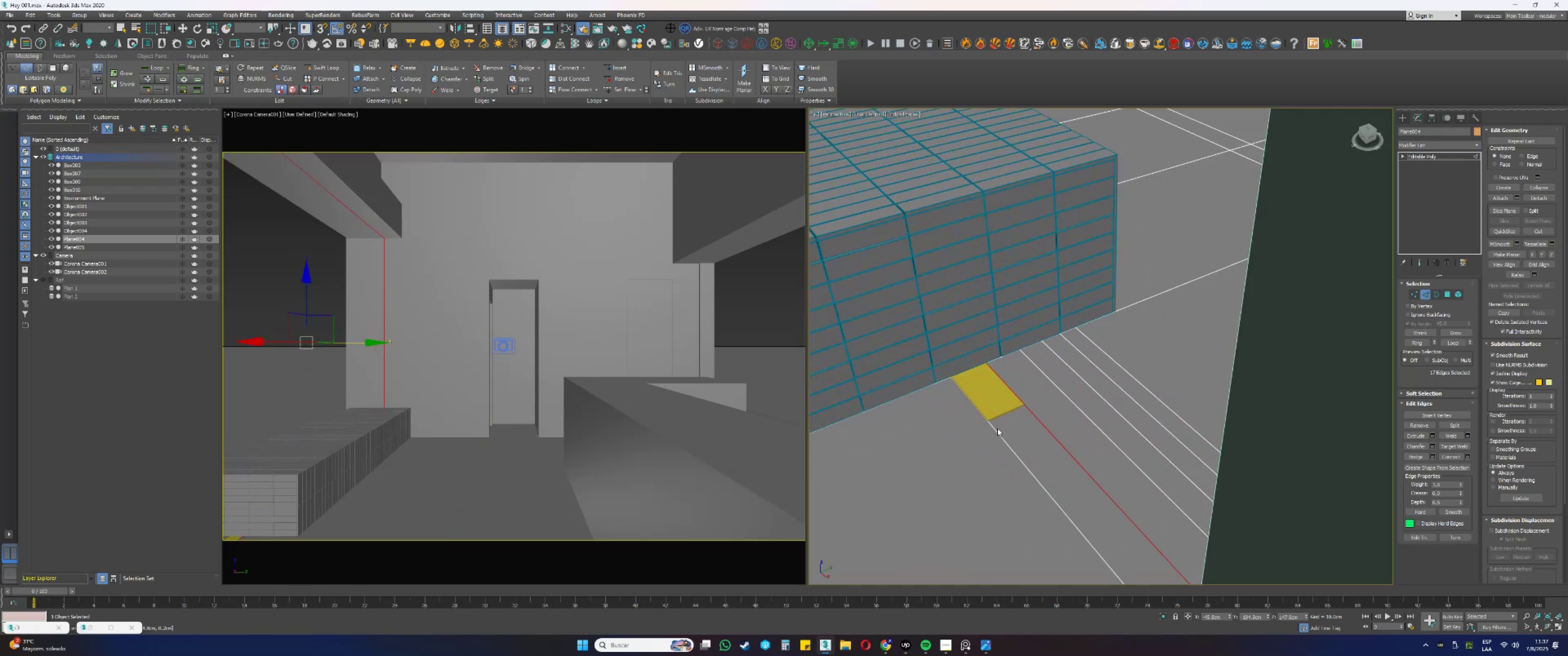 
left_click([993, 430])
 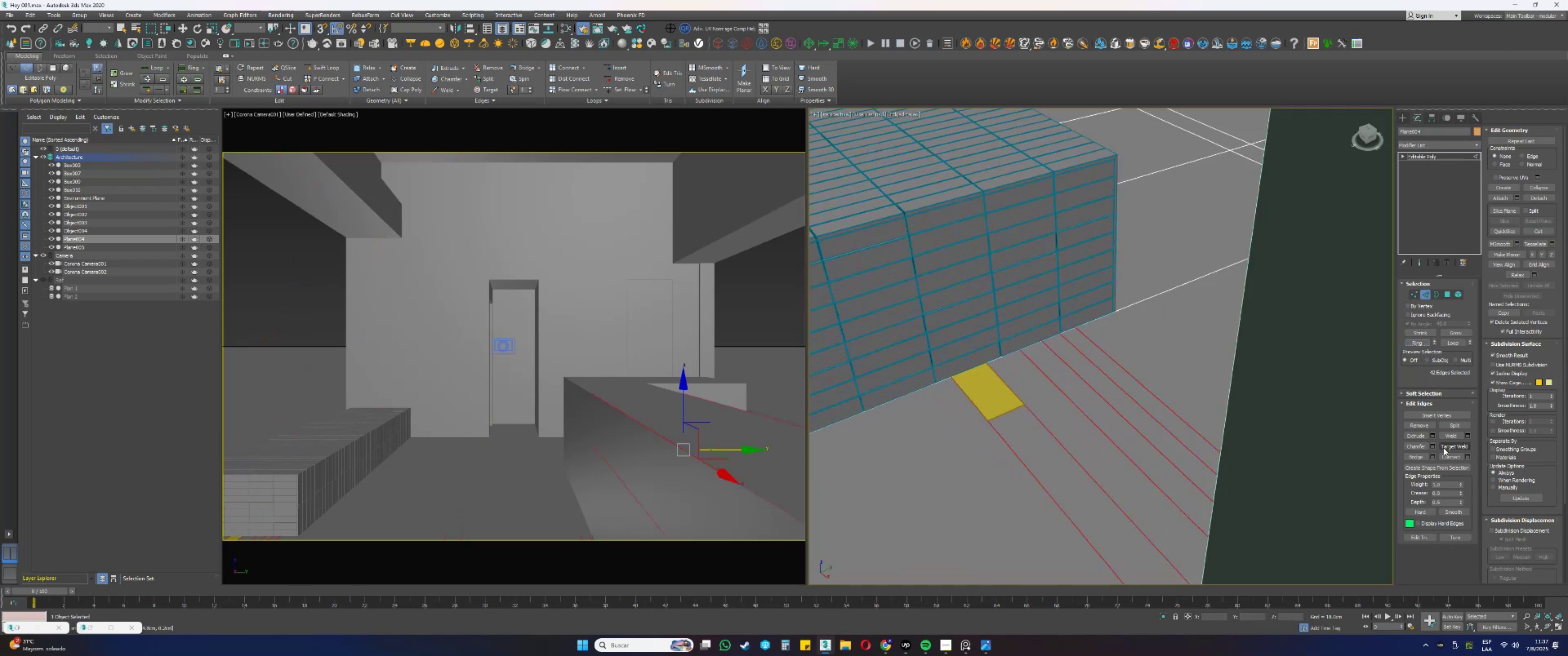 
scroll: coordinate [1101, 387], scroll_direction: down, amount: 8.0
 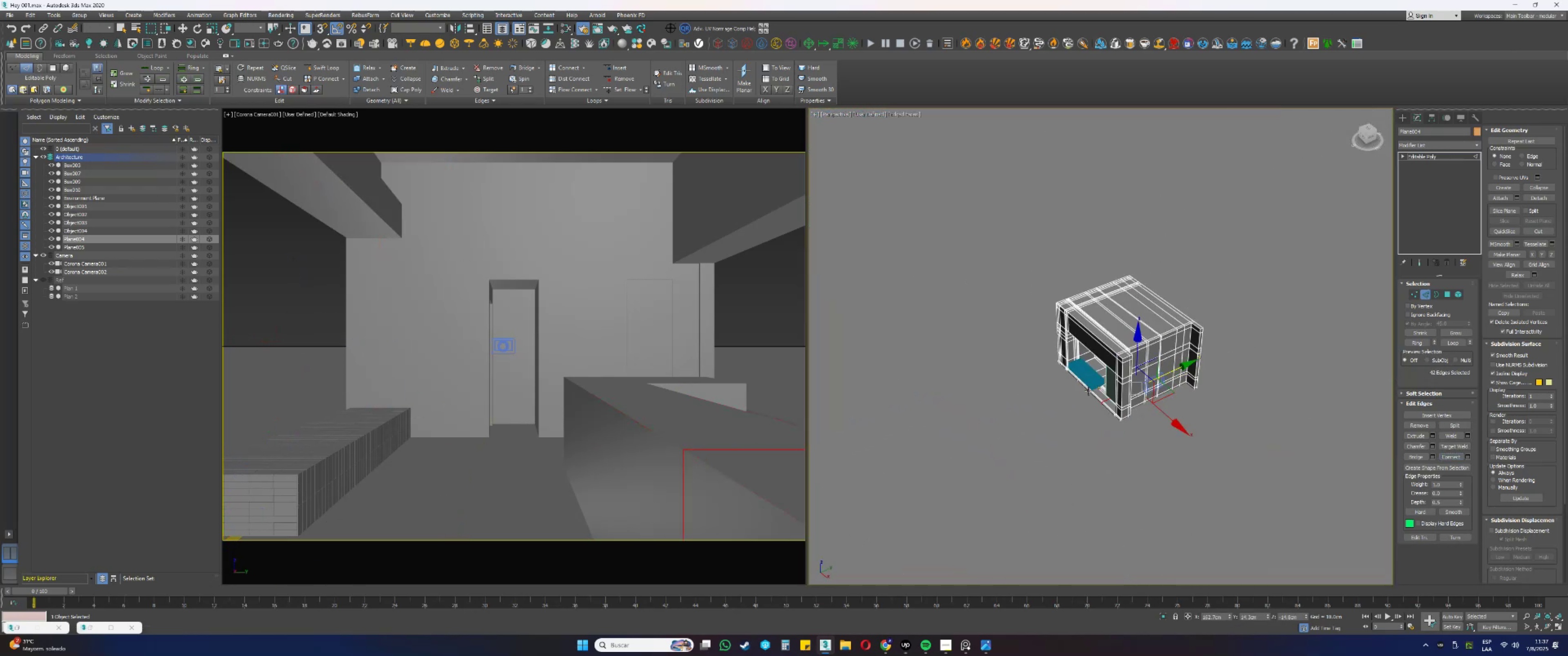 
hold_key(key=AltLeft, duration=0.38)
 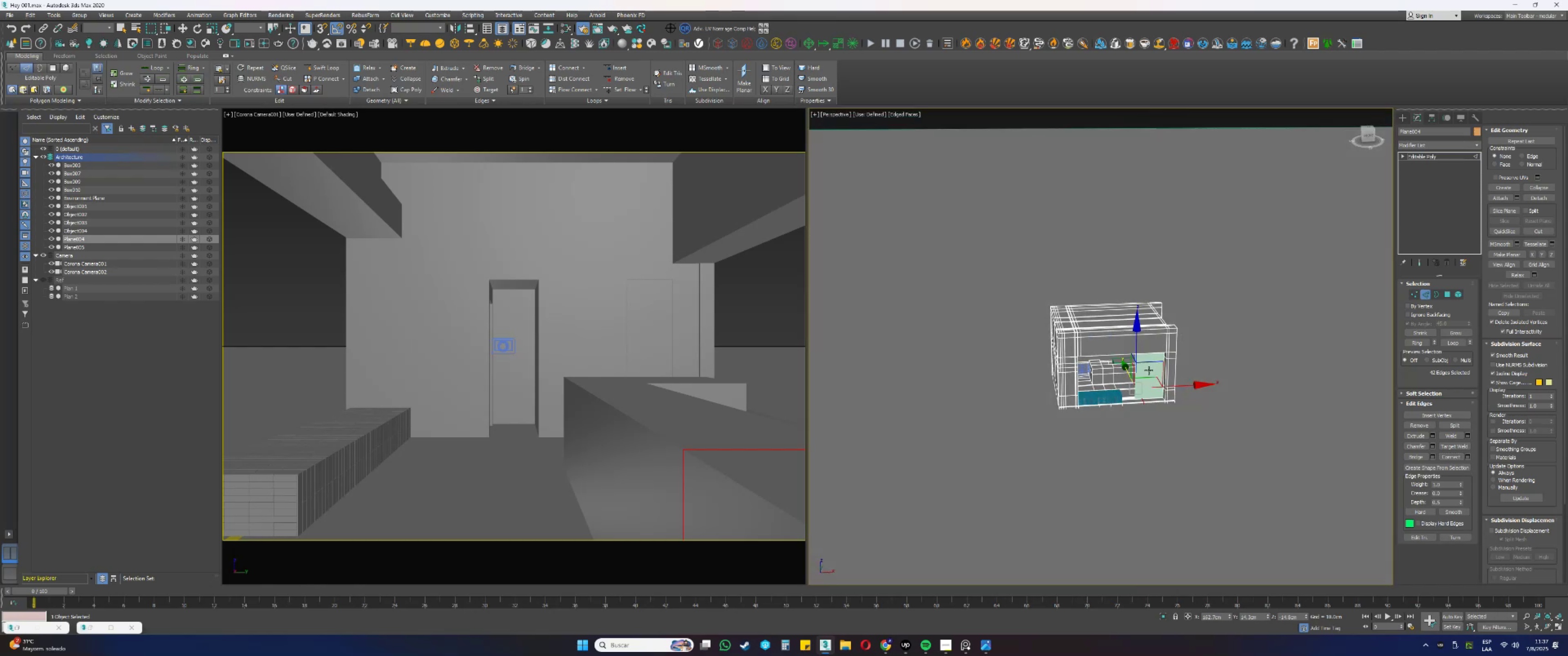 
scroll: coordinate [1145, 372], scroll_direction: up, amount: 1.0
 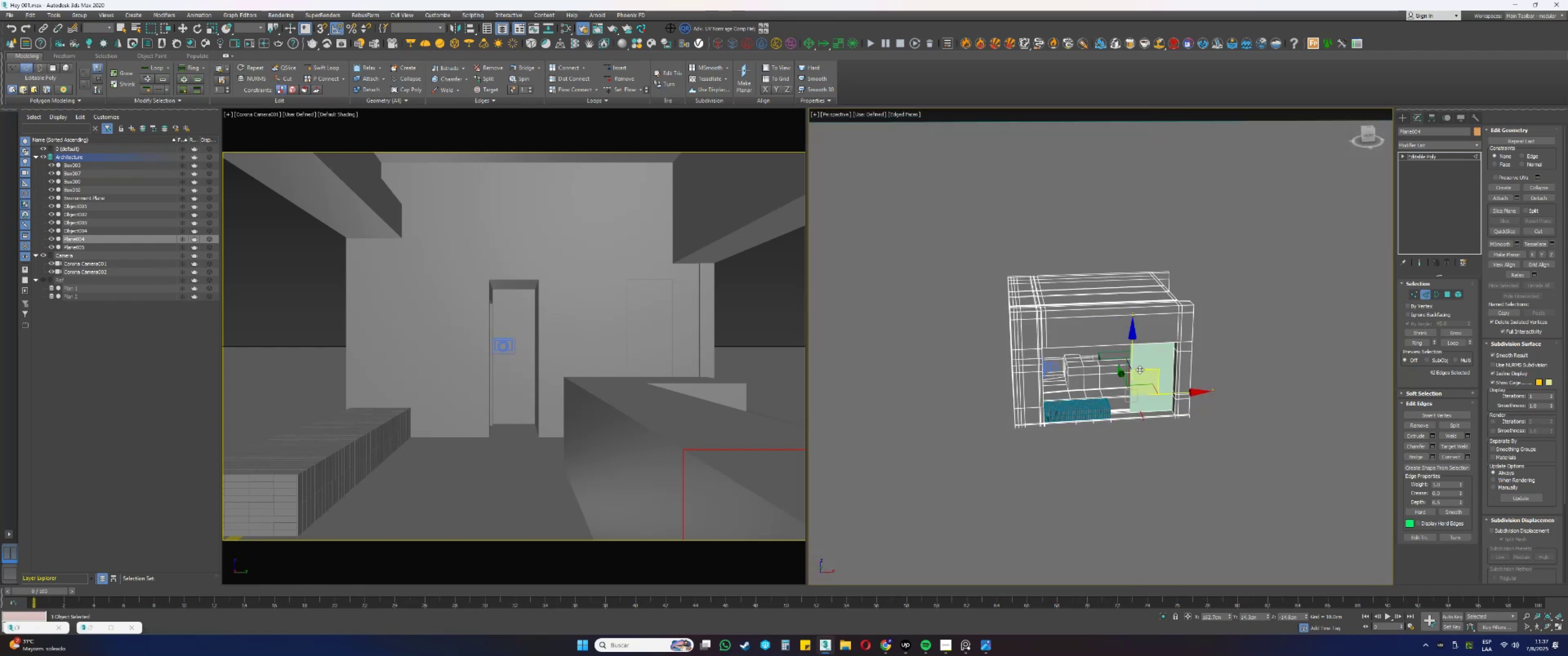 
type([F3][F3]ss)
 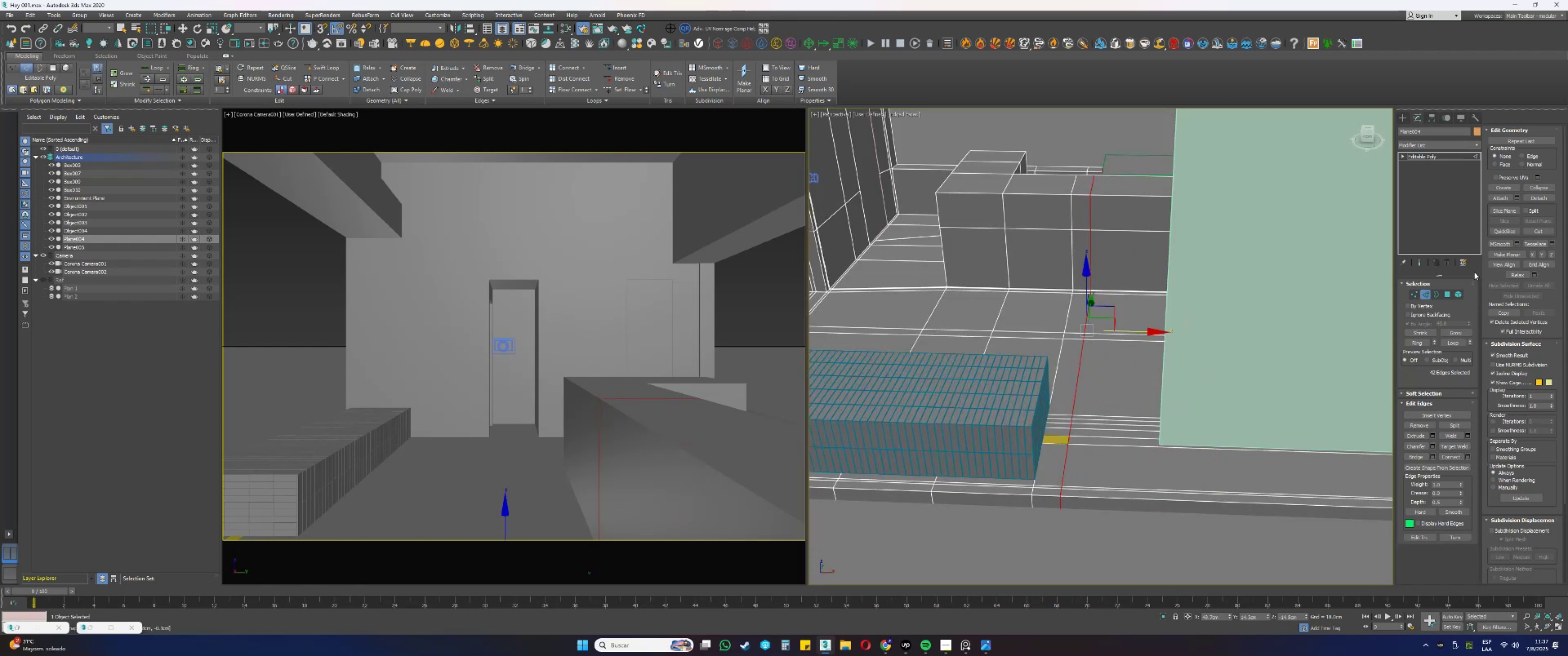 
hold_key(key=AltLeft, duration=0.47)
 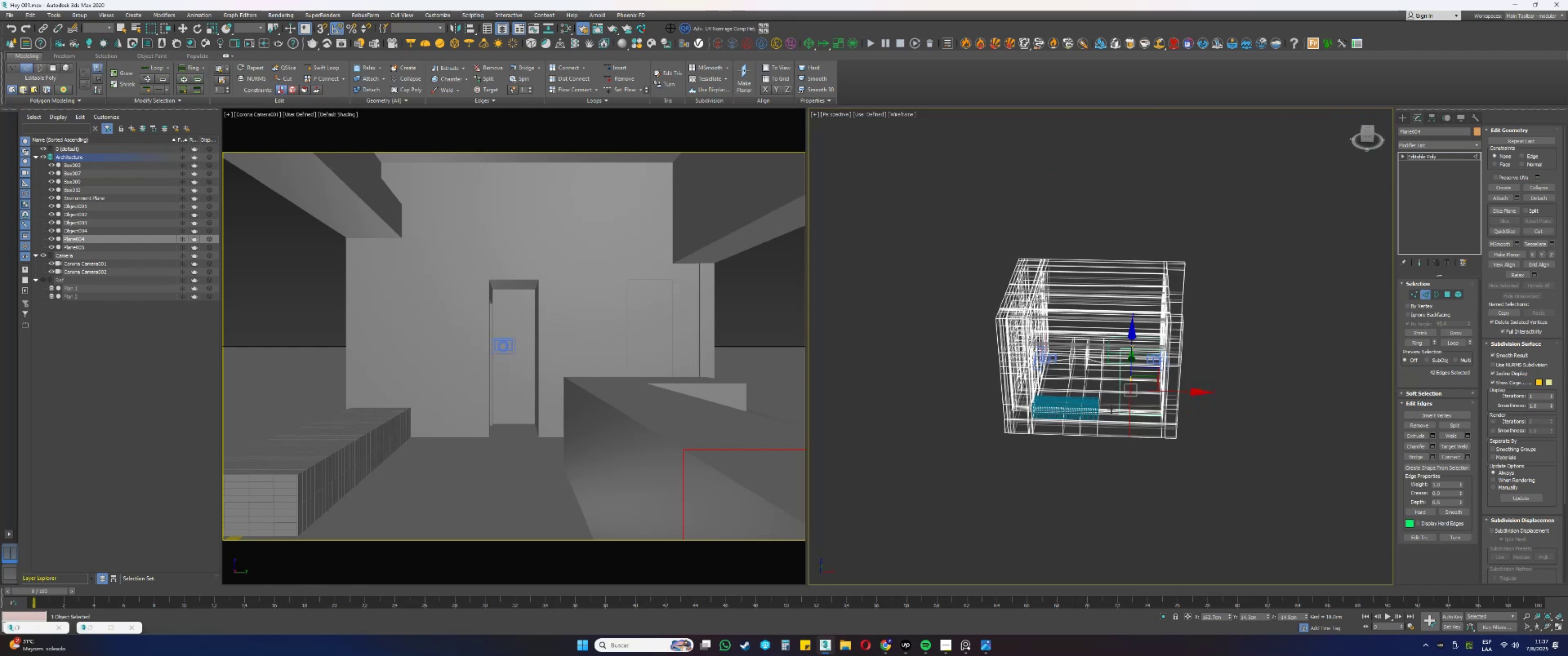 
scroll: coordinate [1109, 405], scroll_direction: up, amount: 4.0
 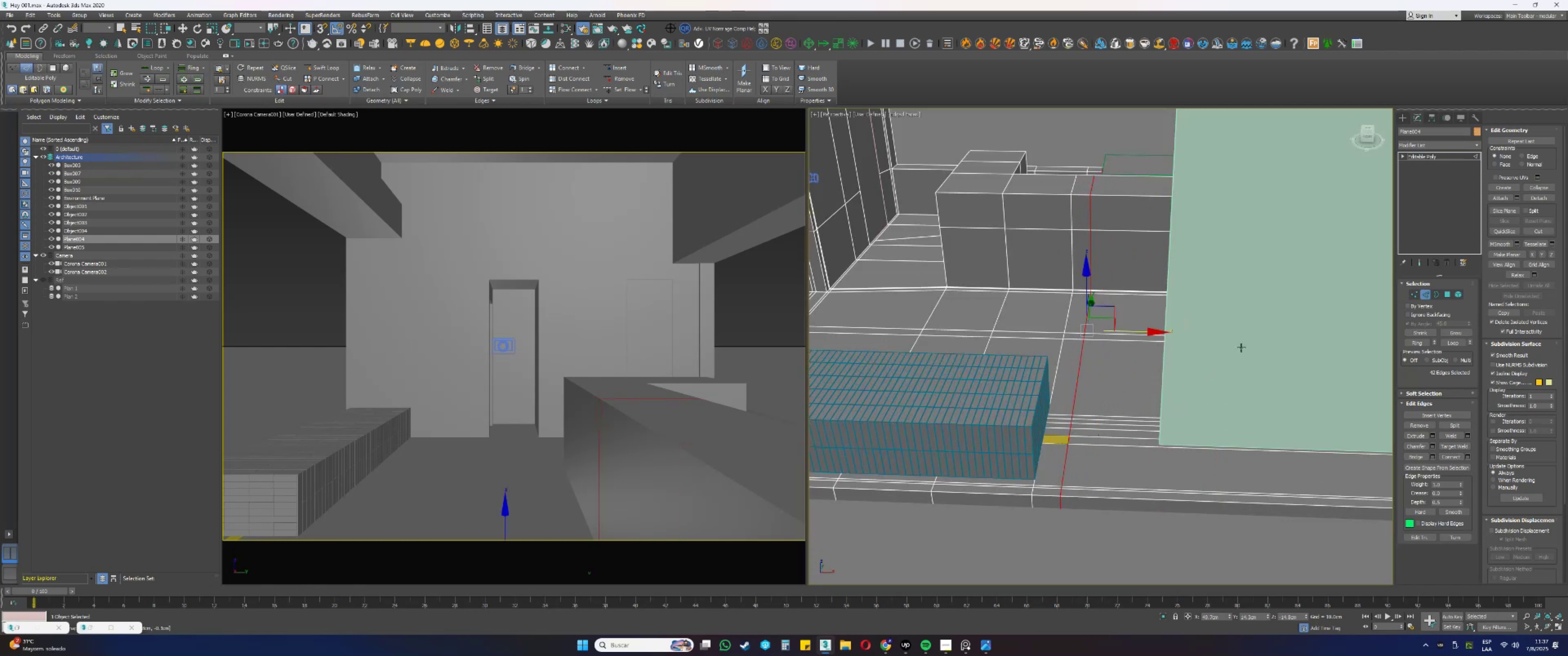 
left_click([1531, 251])
 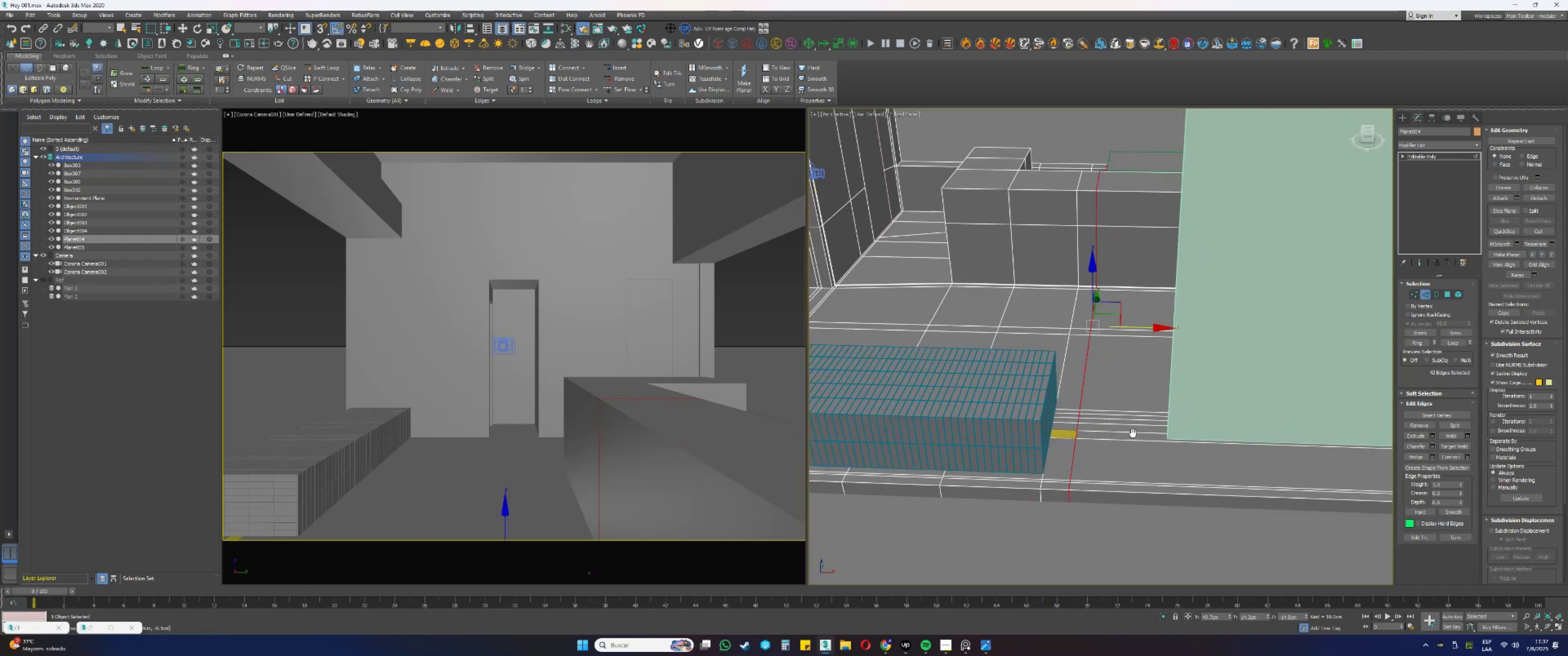 
key(Alt+AltLeft)
 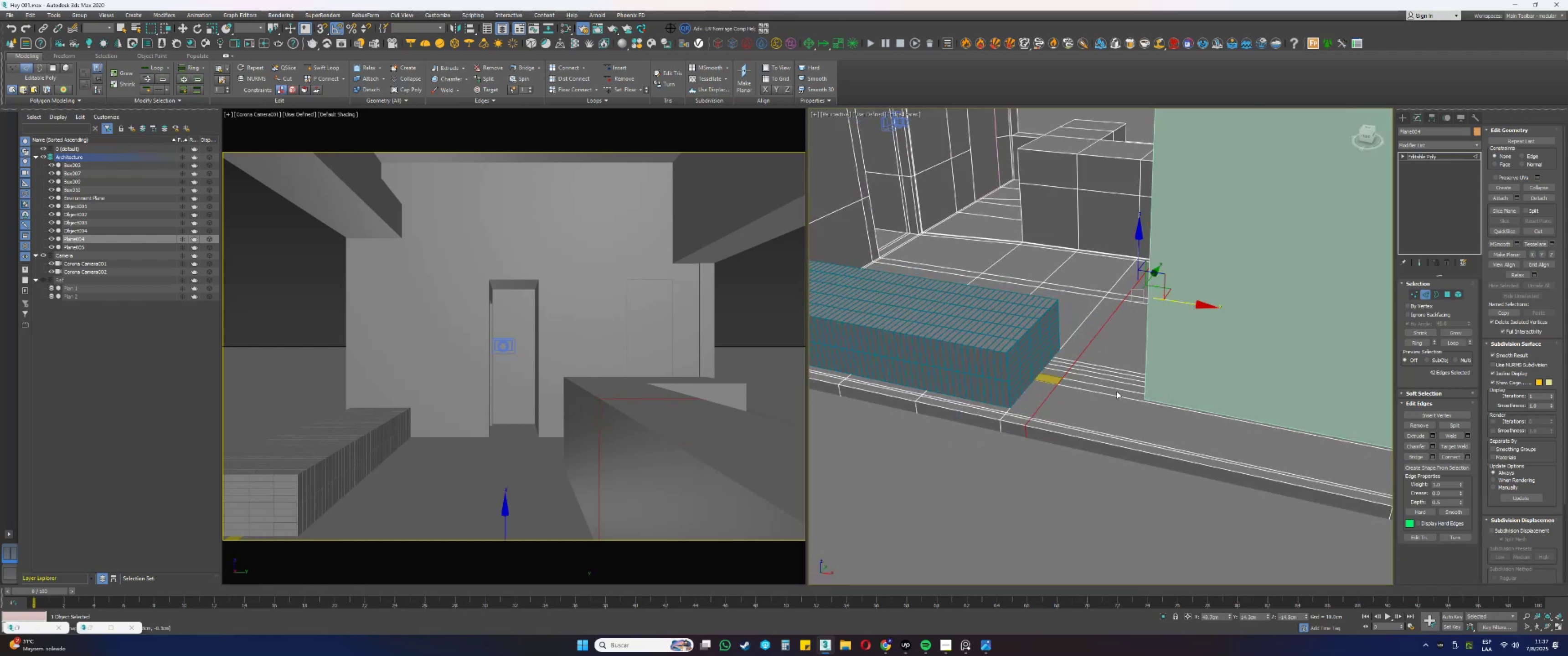 
scroll: coordinate [1039, 380], scroll_direction: up, amount: 4.0
 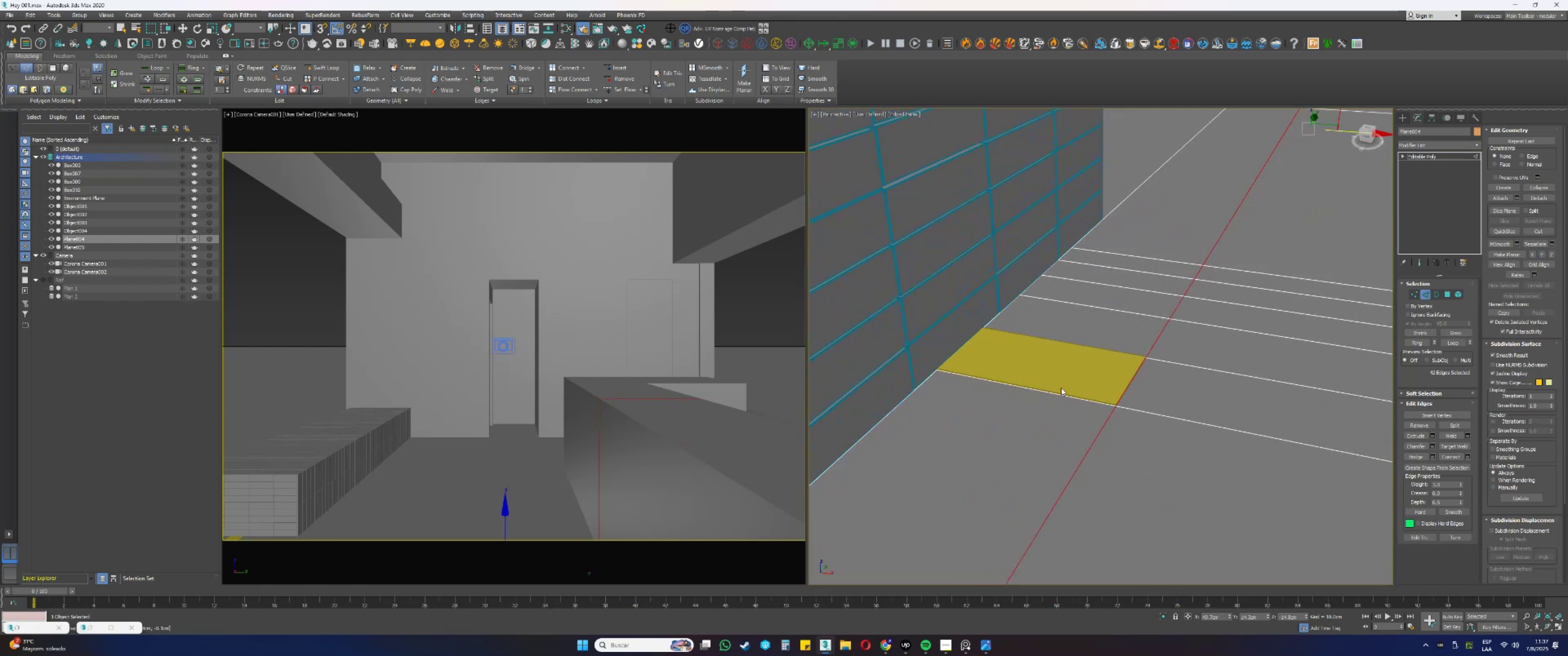 
key(4)
 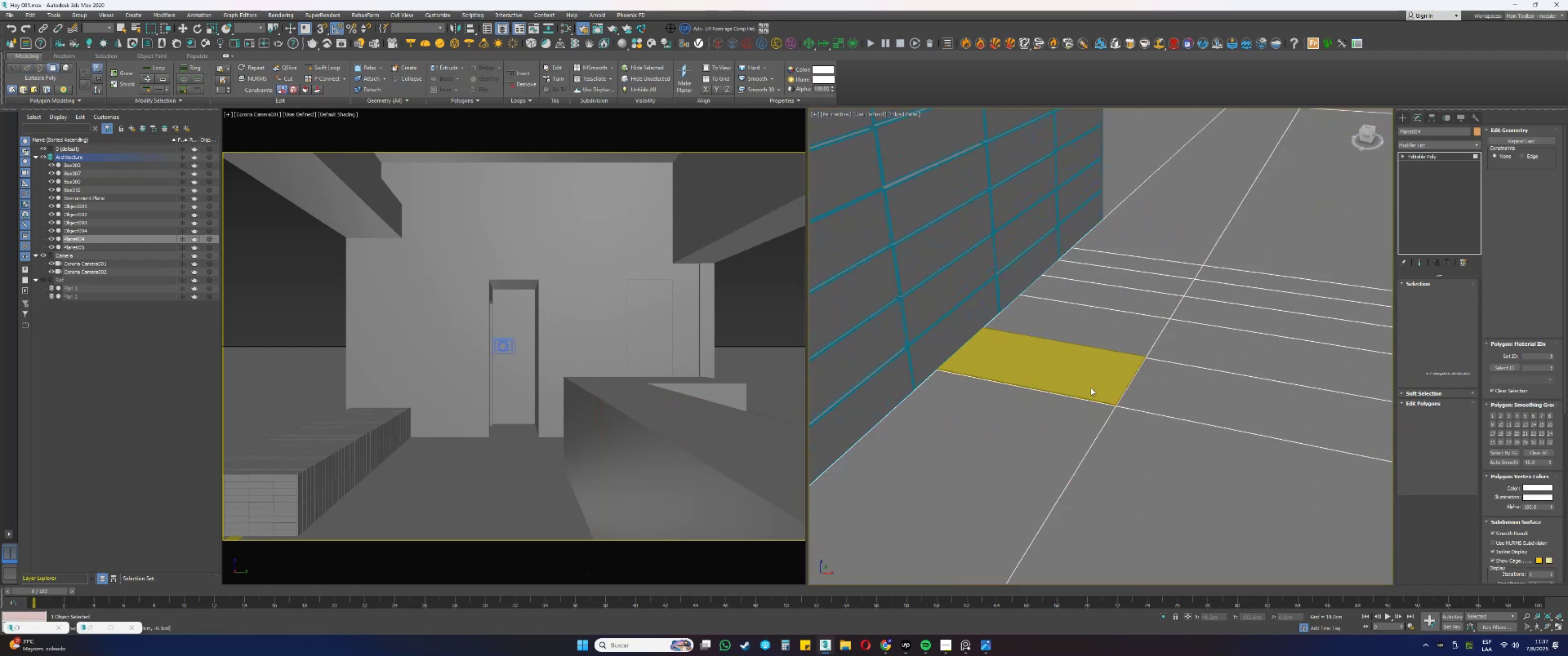 
left_click([1091, 388])
 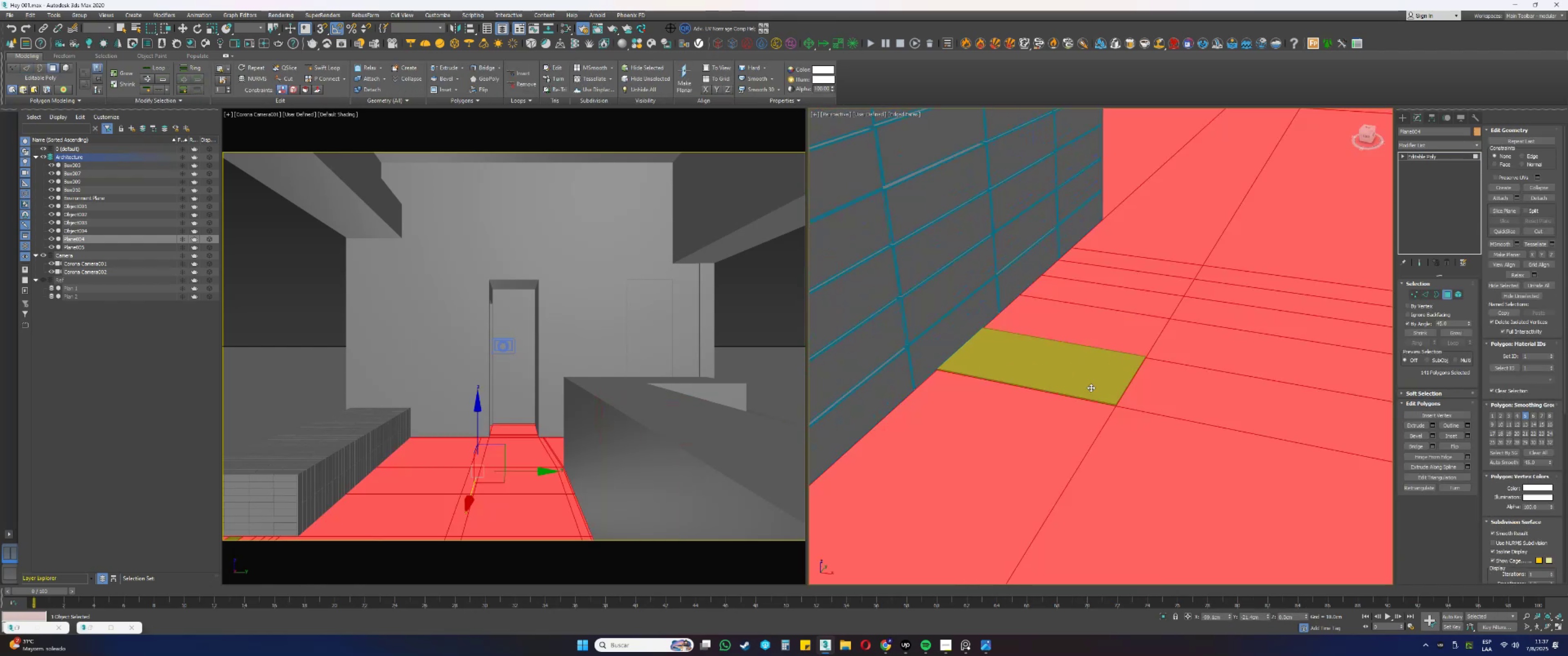 
scroll: coordinate [1087, 385], scroll_direction: up, amount: 2.0
 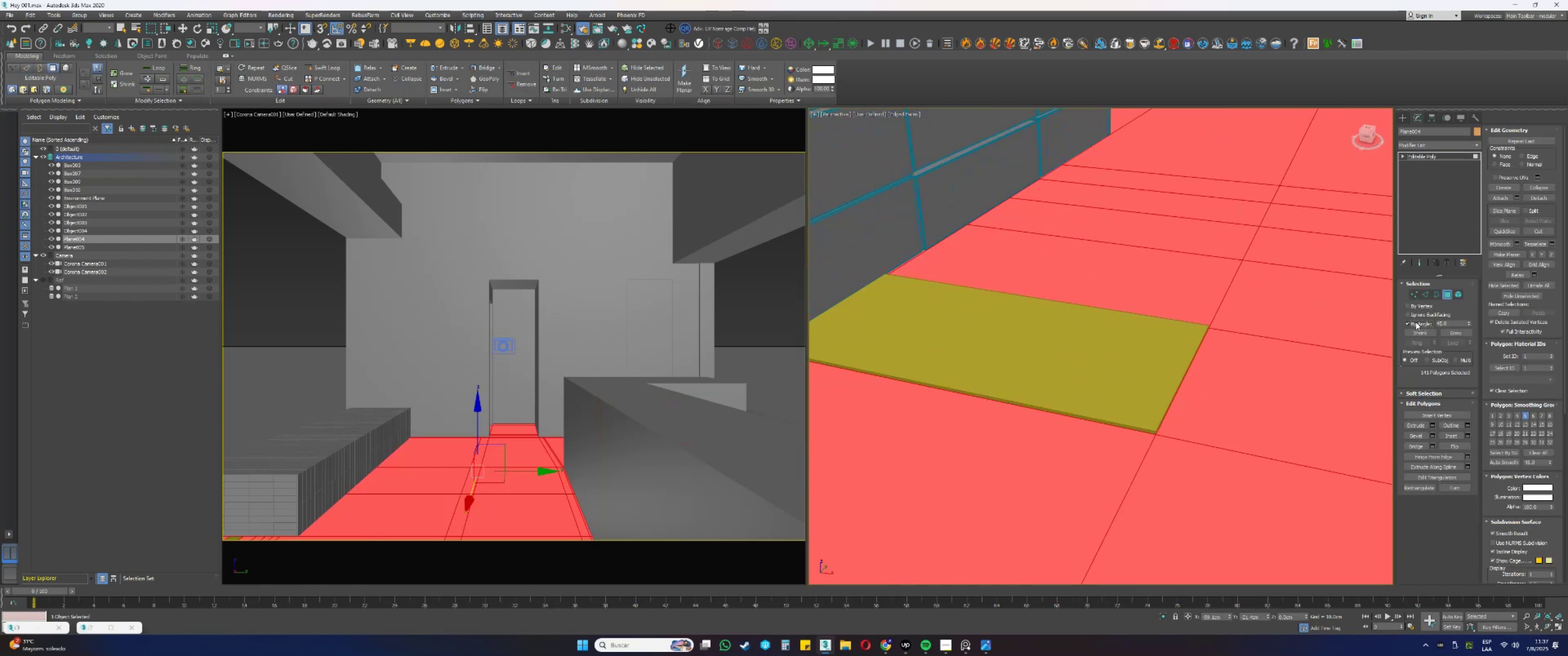 
double_click([1057, 369])
 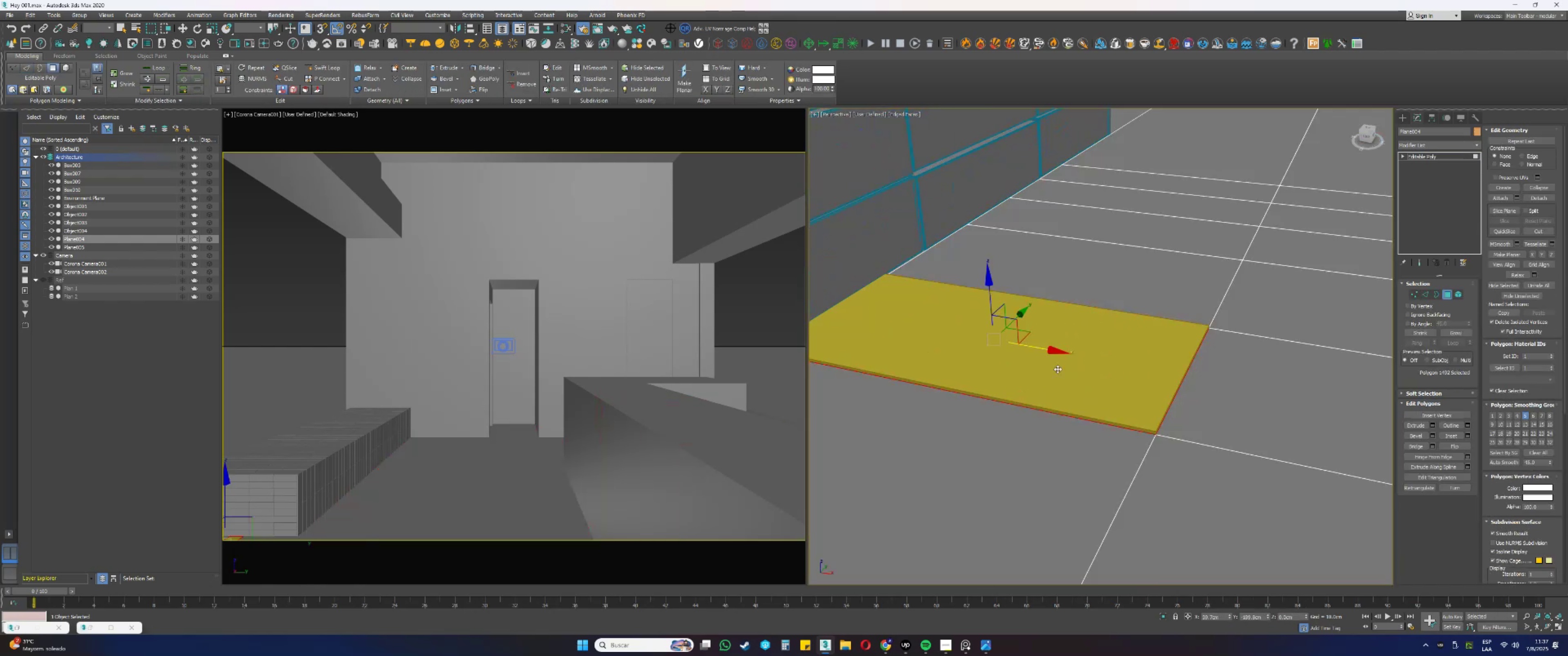 
key(F3)
 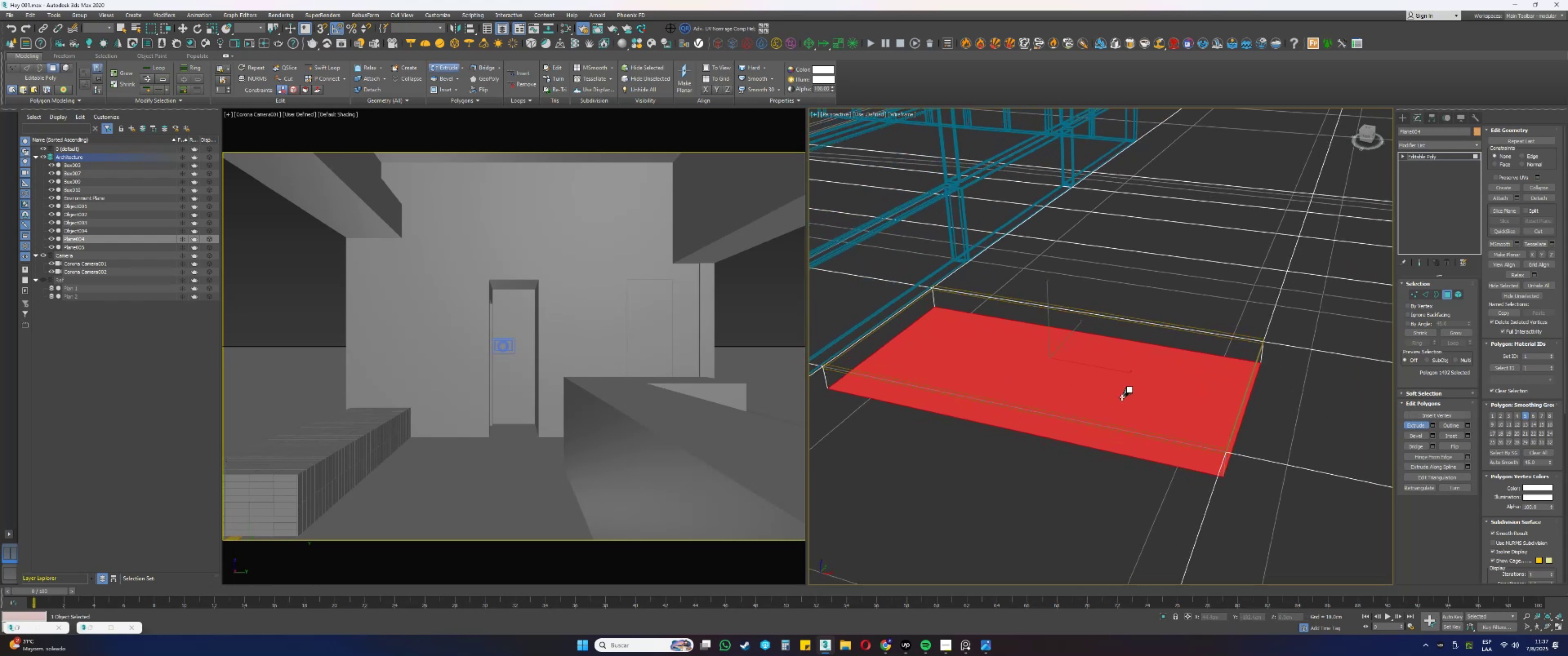 
wait(6.91)
 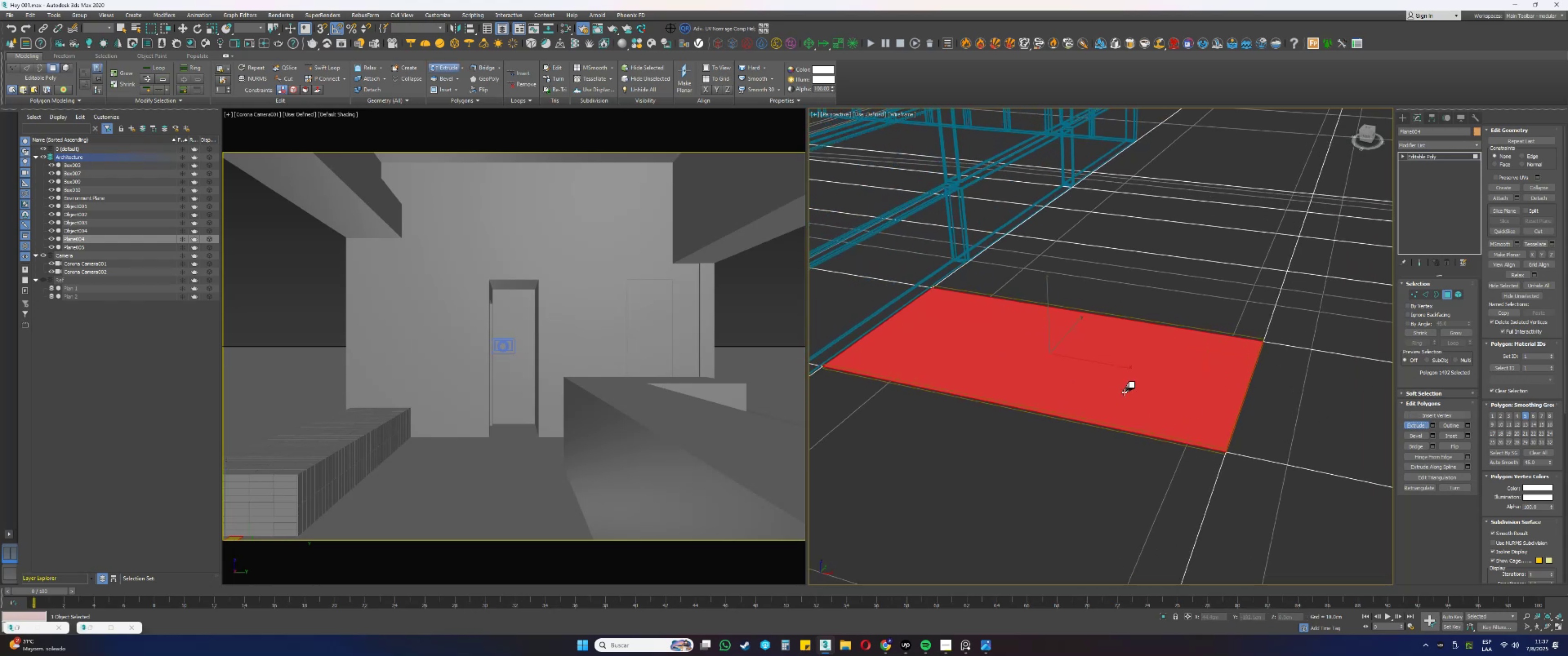 
right_click([1124, 395])
 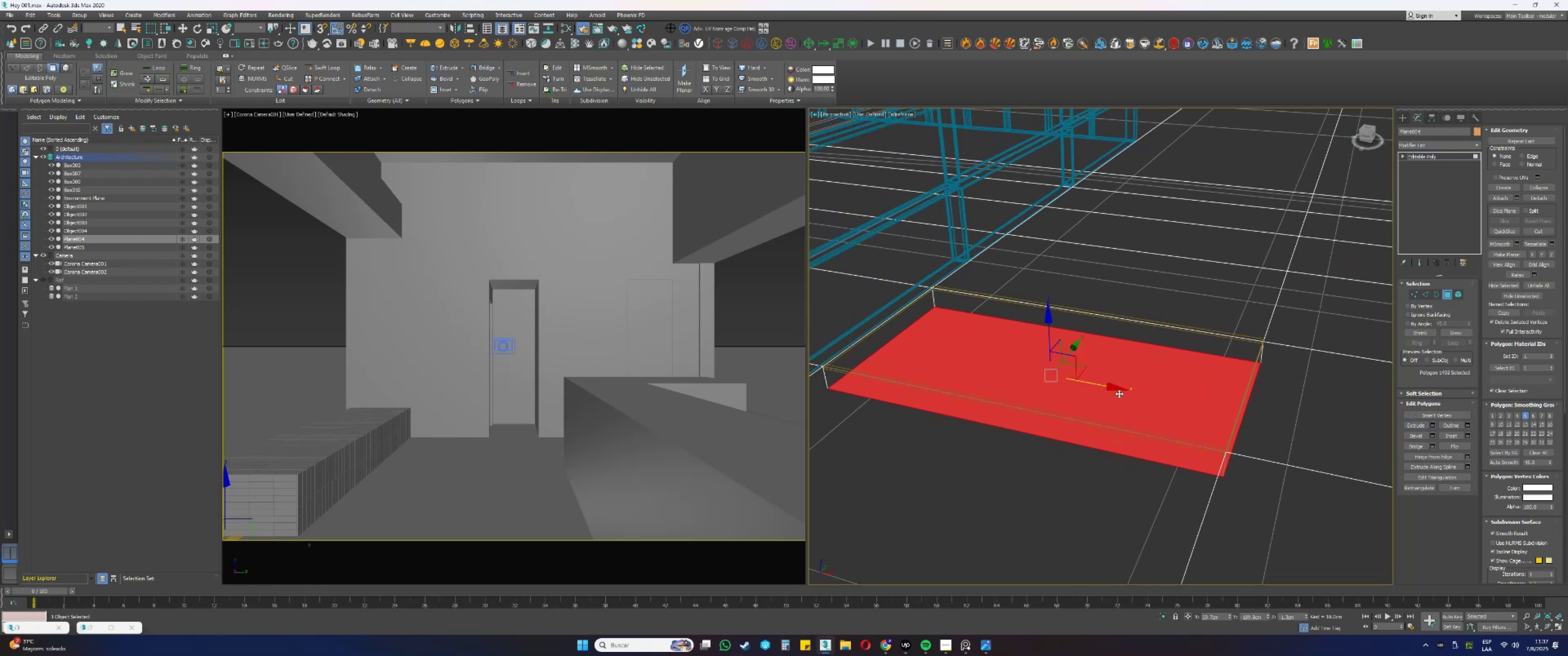 
key(F3)
 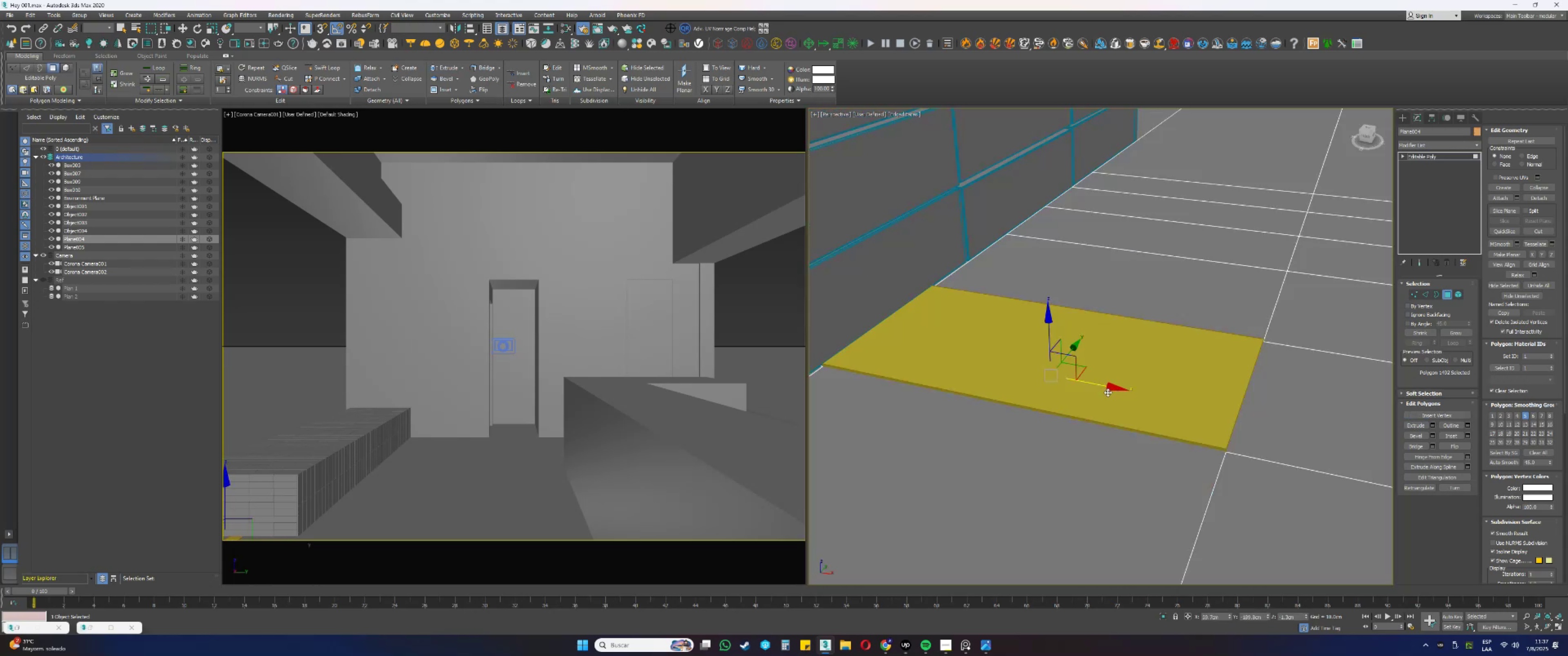 
hold_key(key=AltLeft, duration=1.2)
 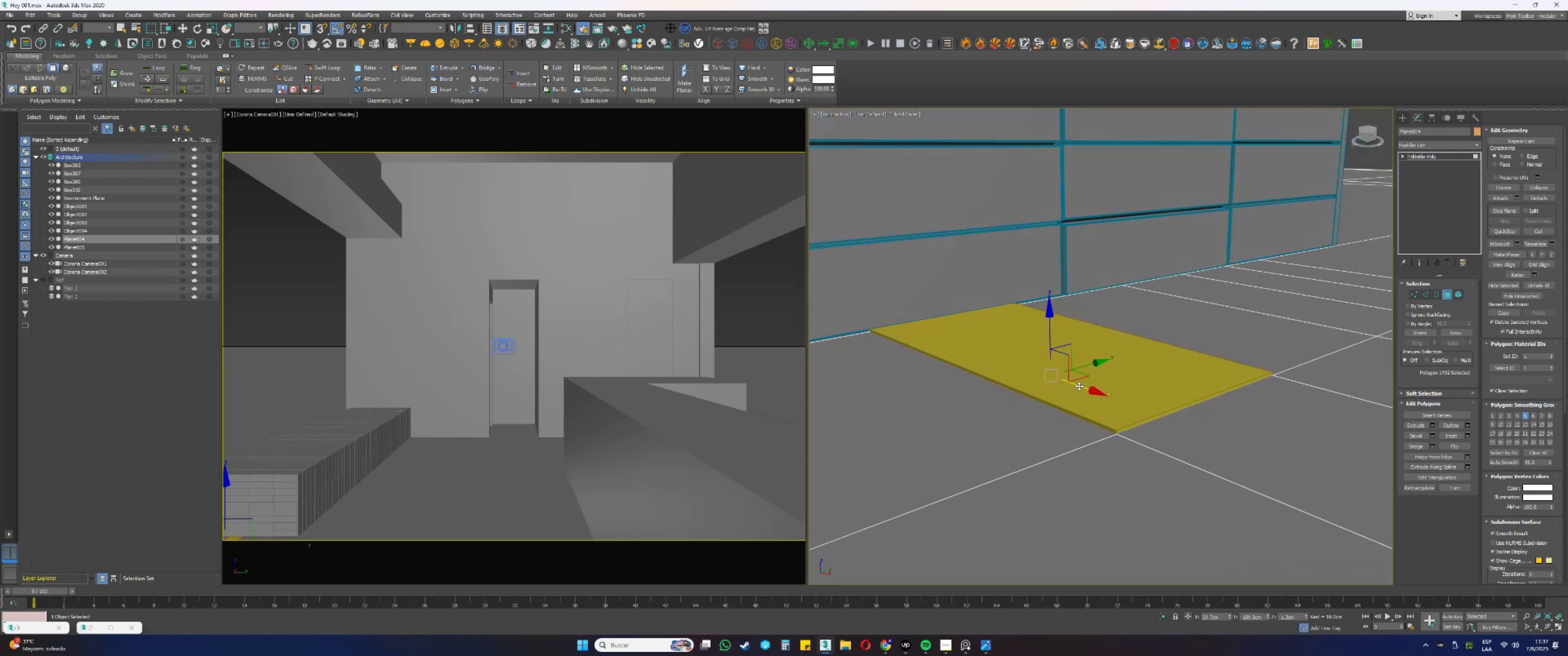 
hold_key(key=AltLeft, duration=1.64)
 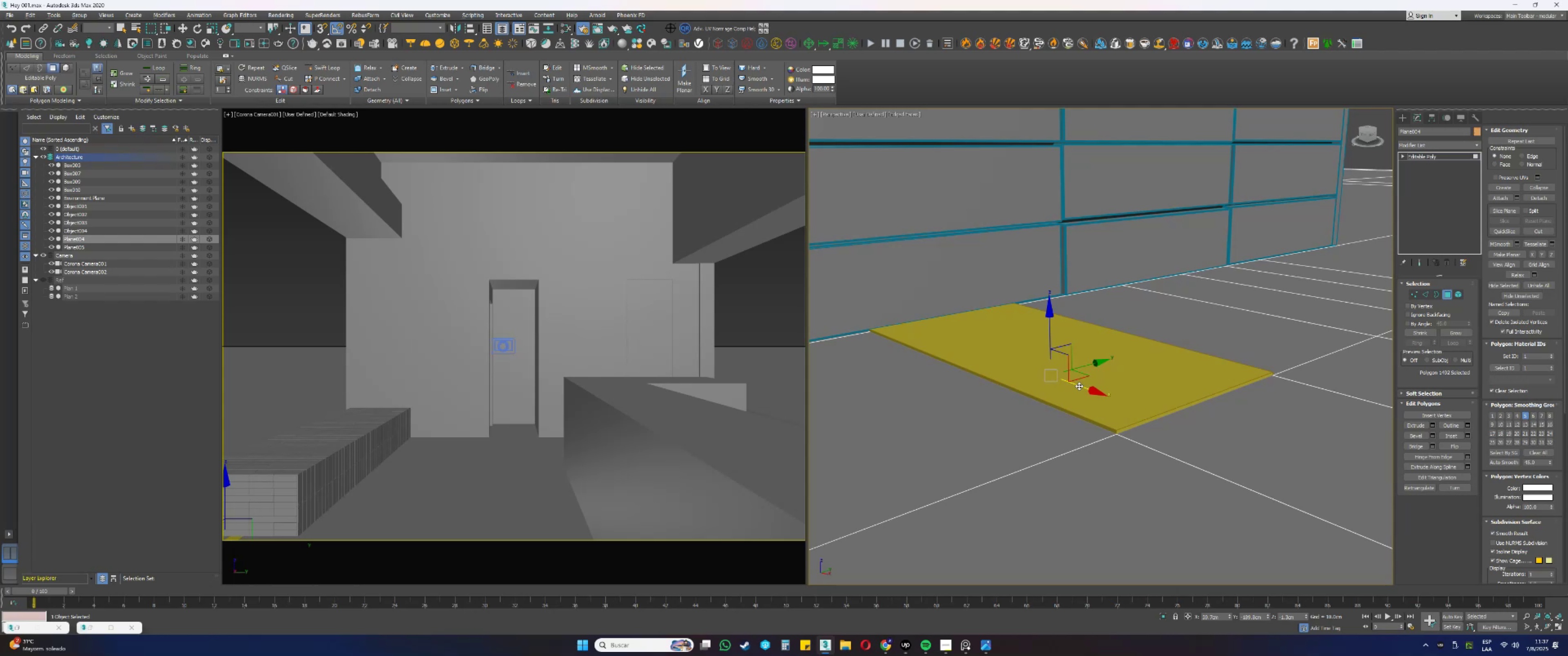 
key(Alt+Tab)
 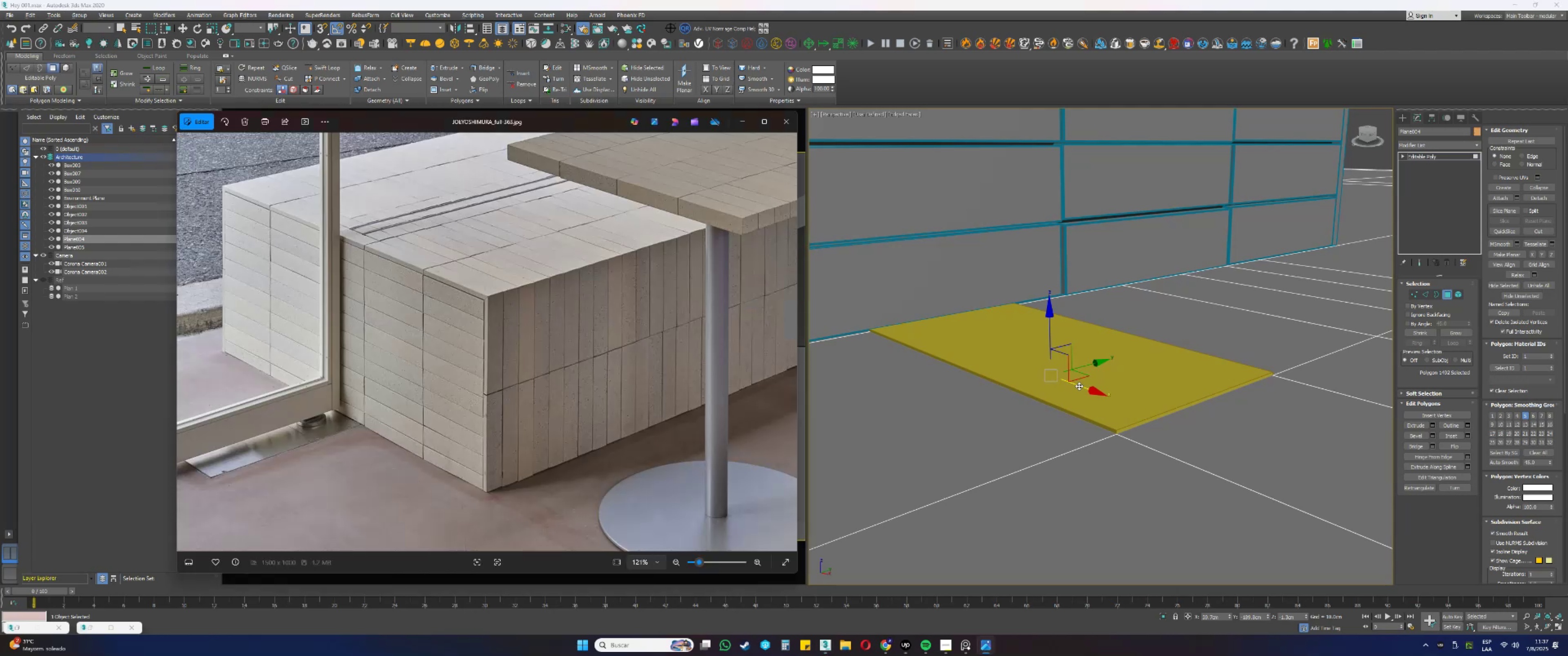 
wait(5.3)
 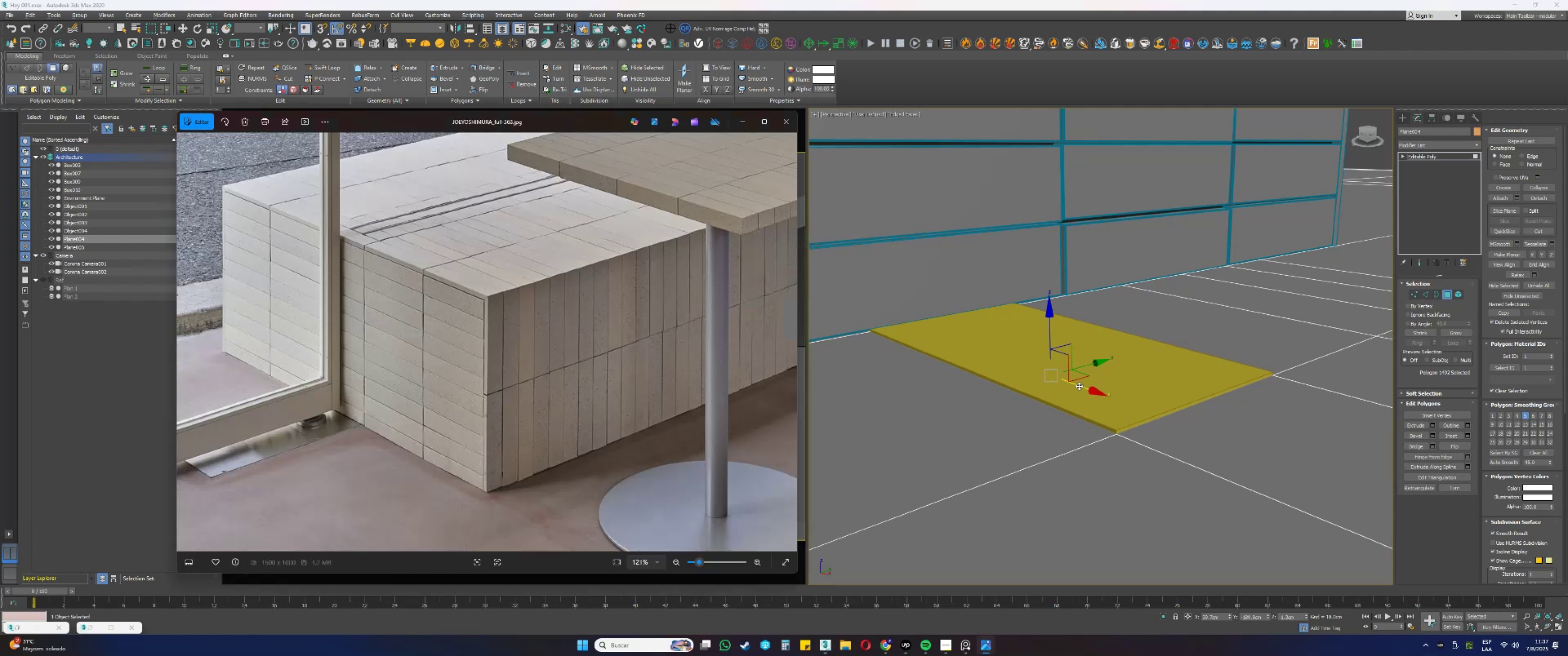 
key(Alt+AltLeft)
 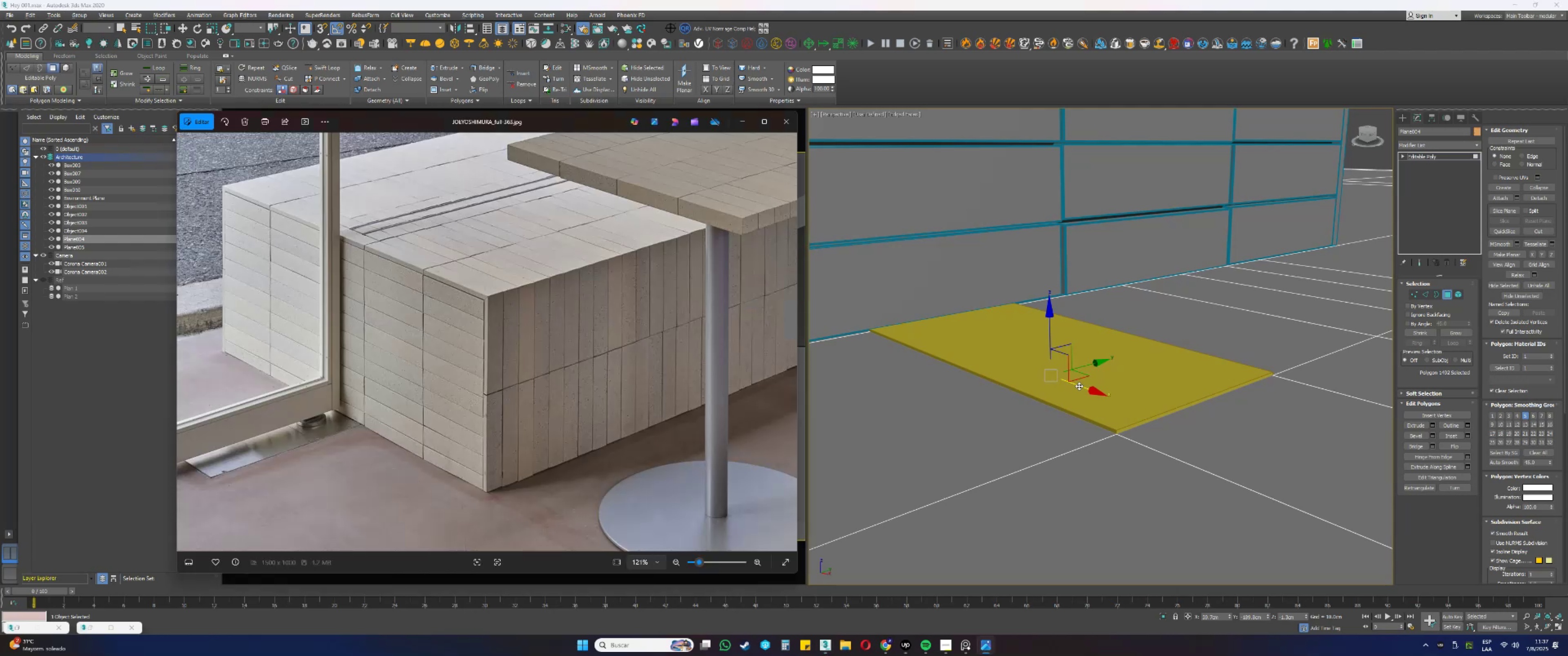 
key(Alt+Tab)
 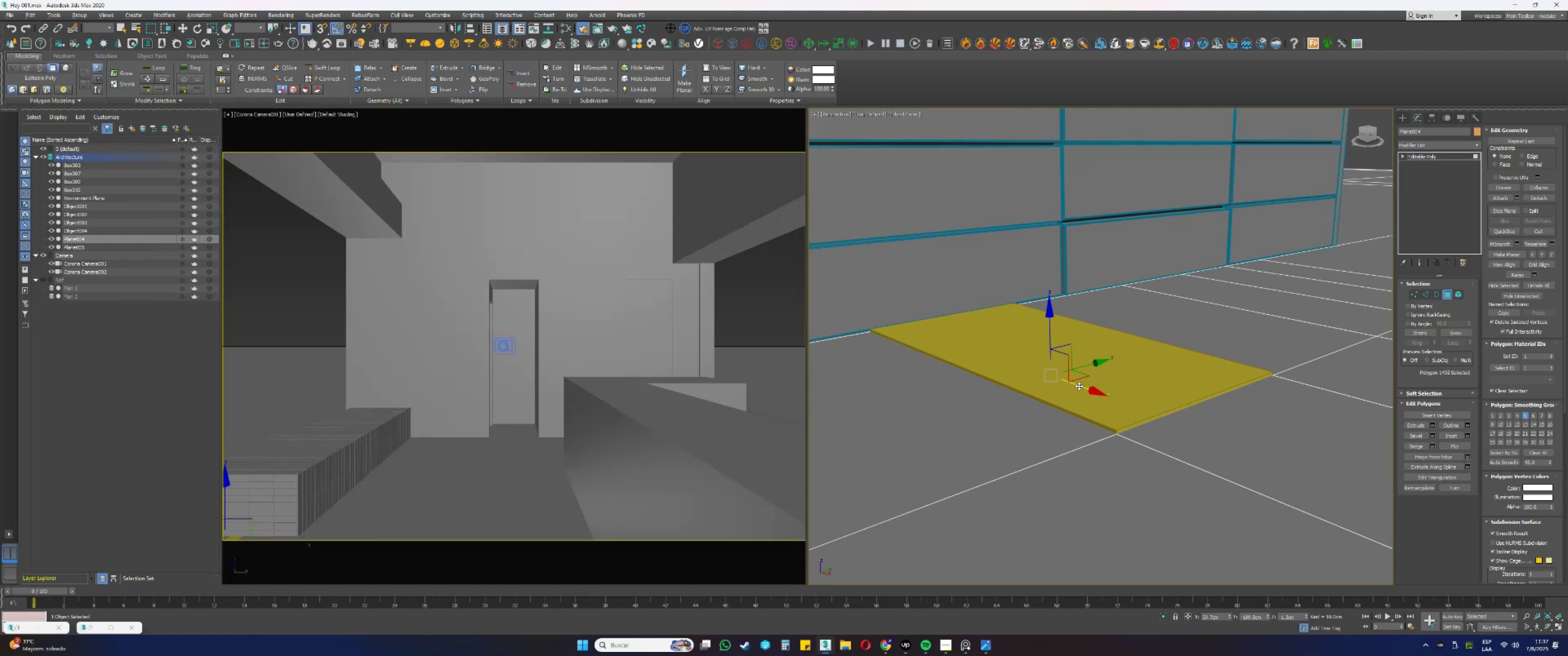 
key(Alt+AltLeft)
 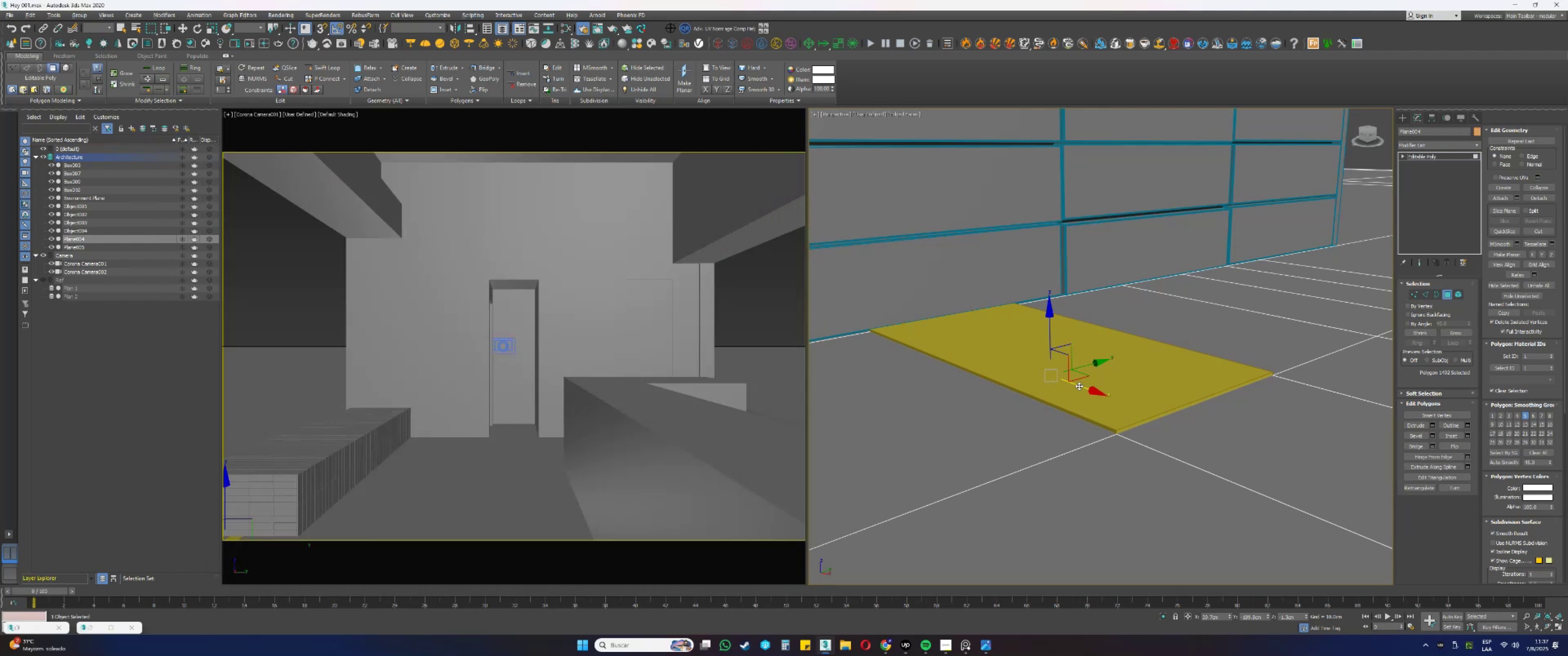 
key(Alt+Tab)
 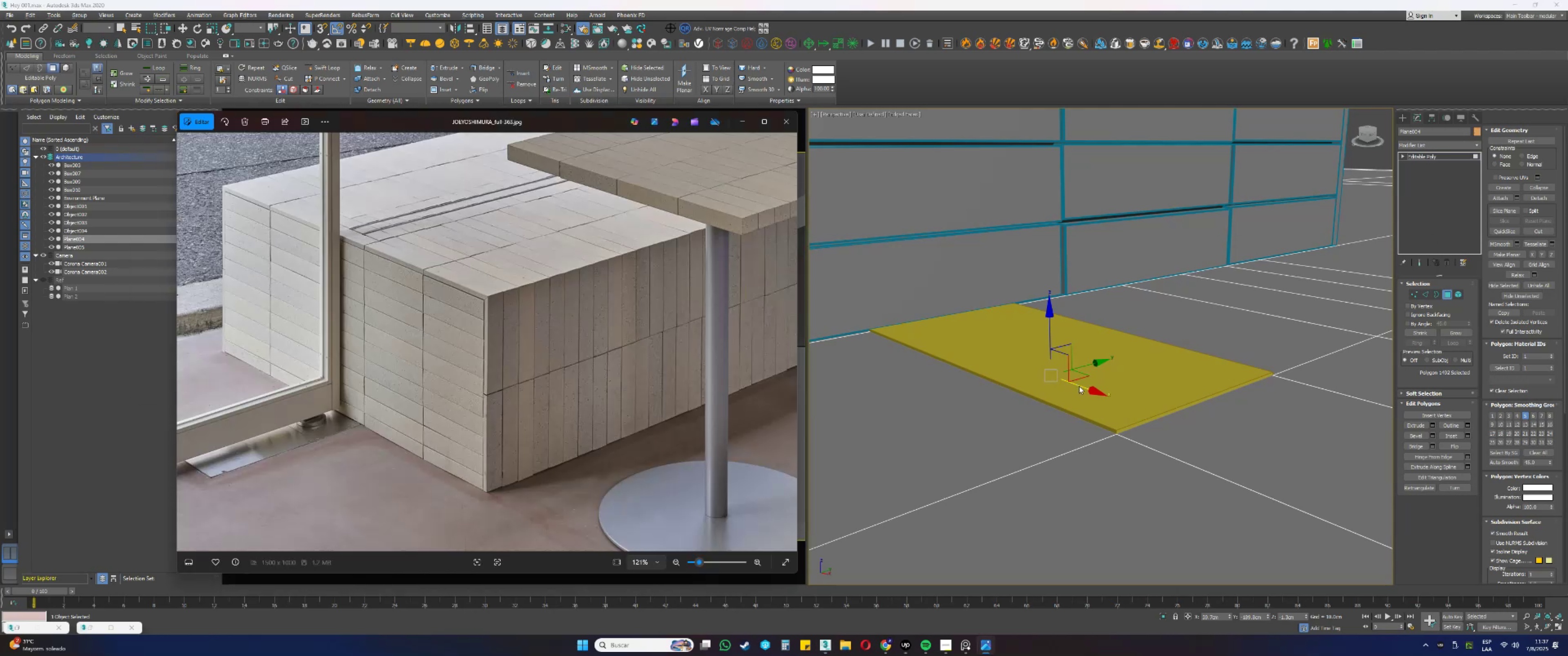 
key(Alt+AltLeft)
 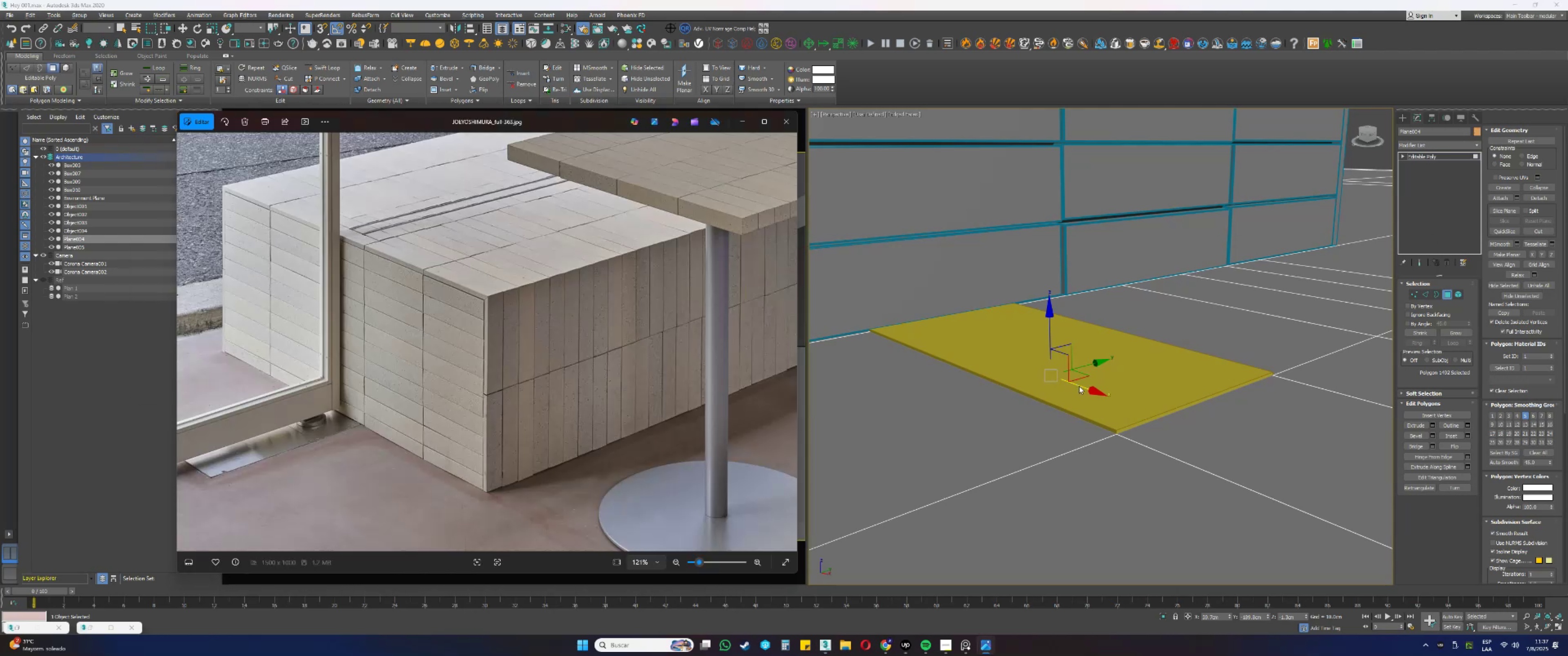 
key(Alt+Tab)
 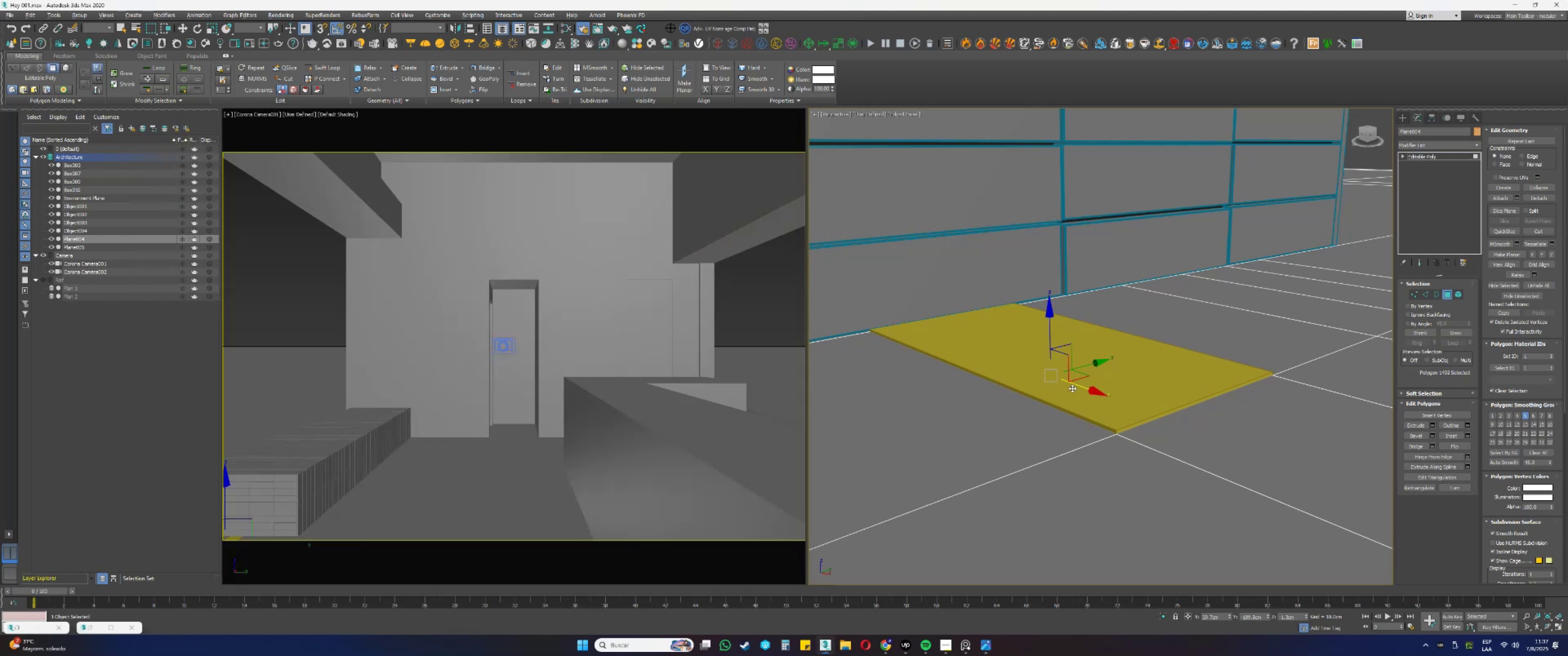 
key(Alt+AltLeft)
 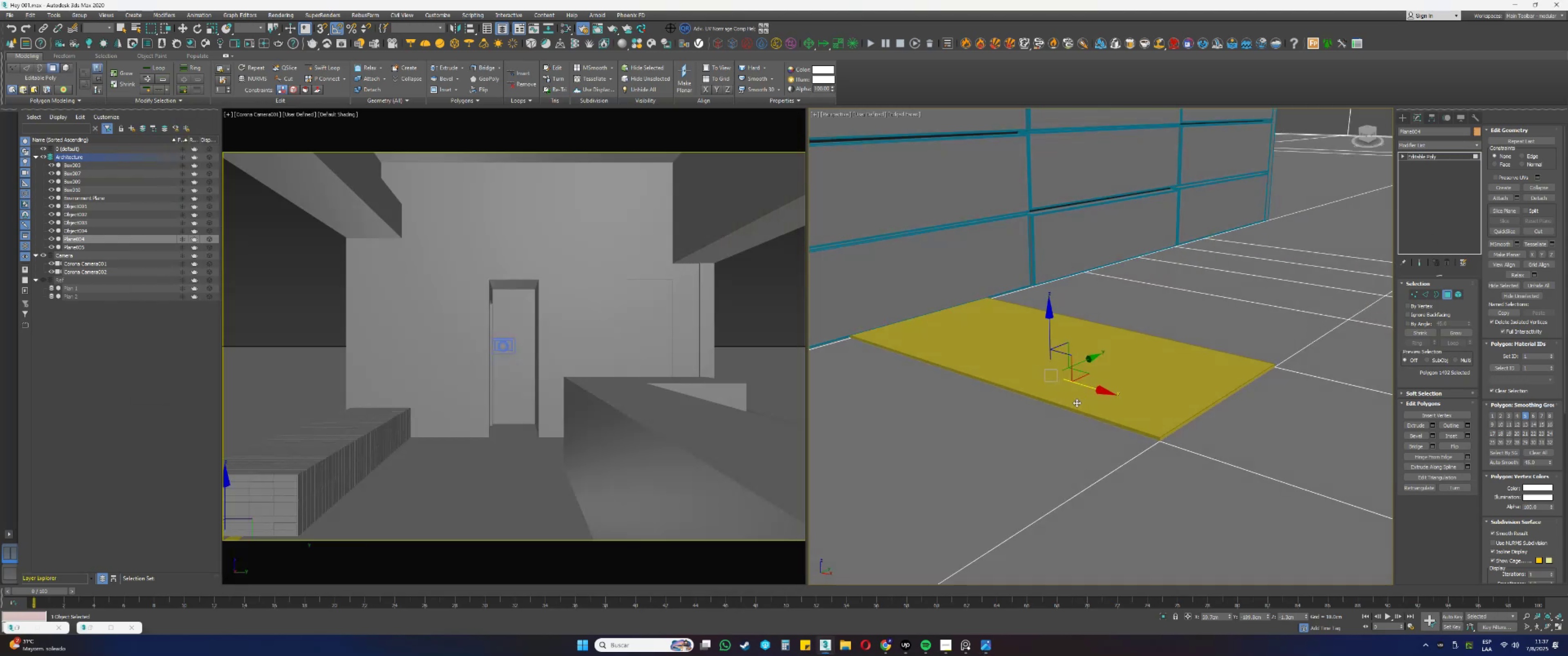 
key(4)
 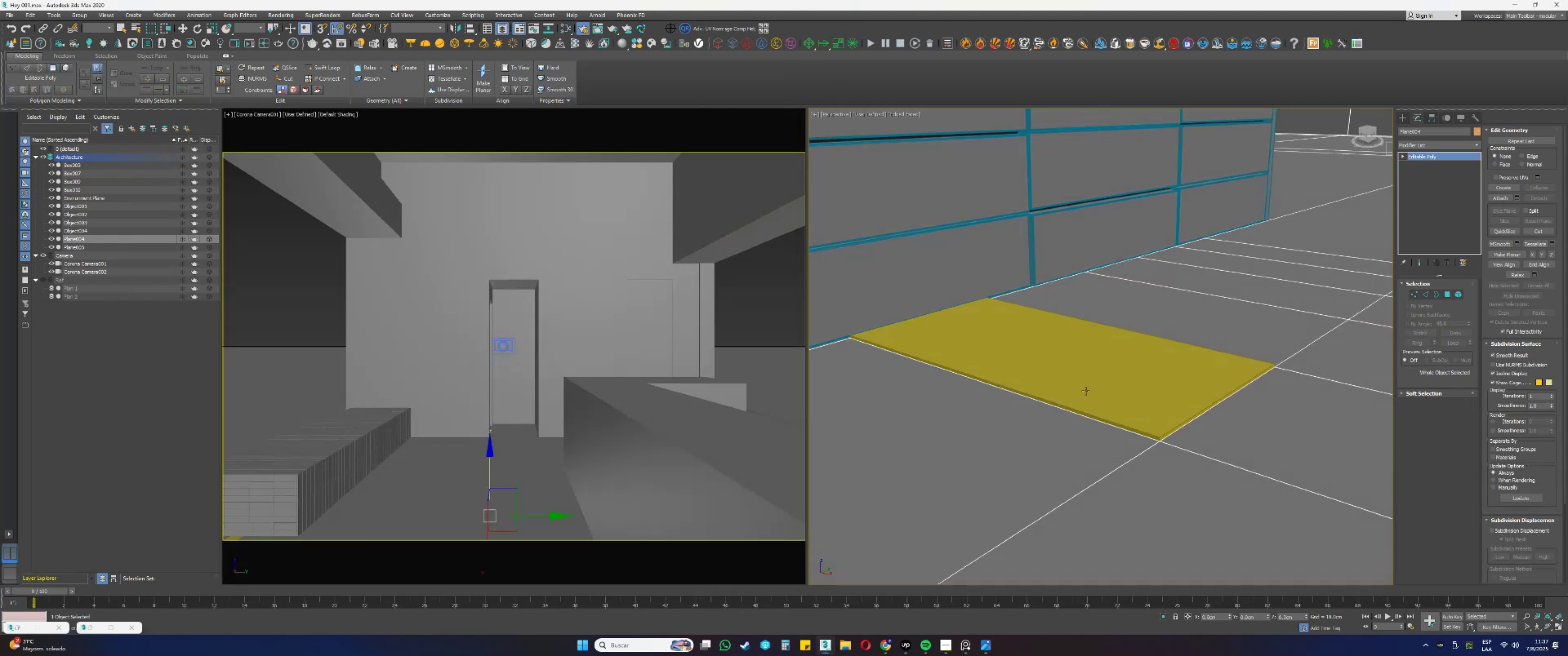 
left_click([1086, 390])
 